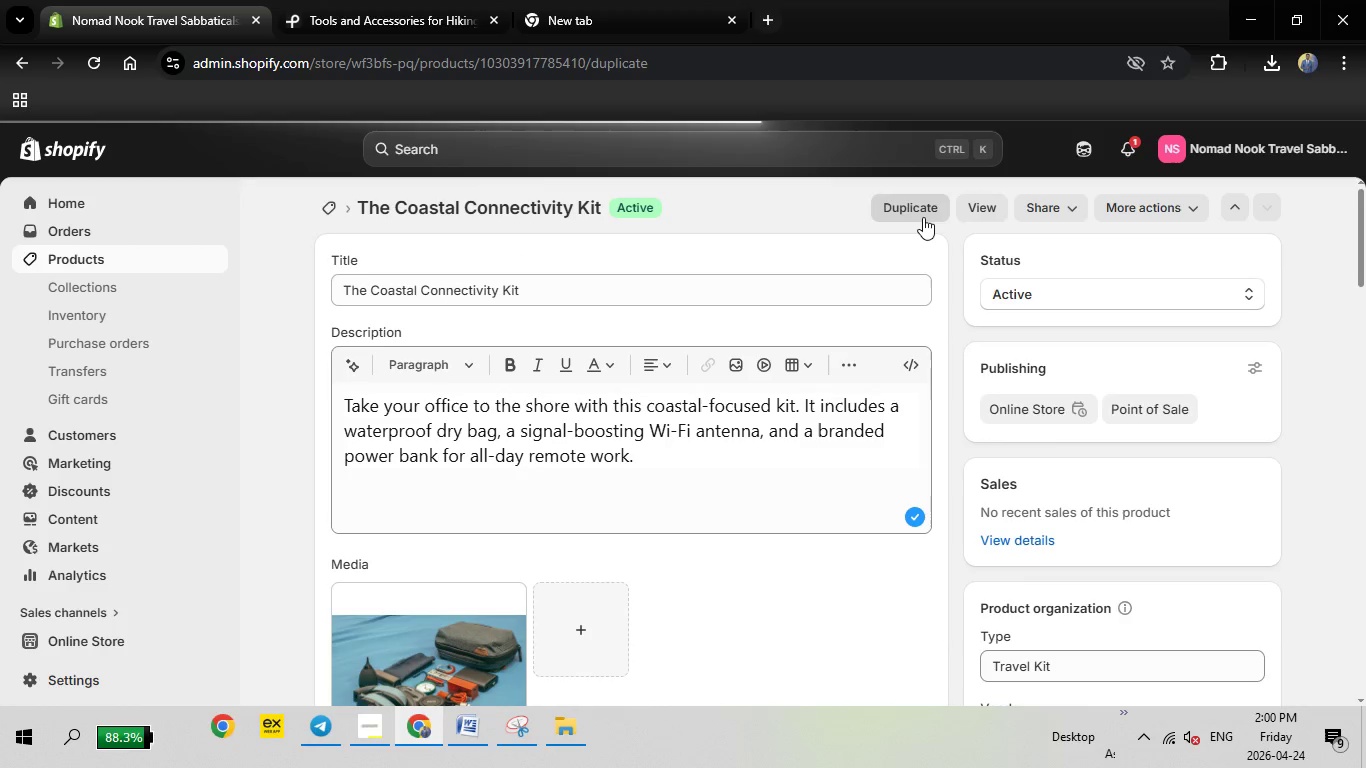 
left_click_drag(start_coordinate=[692, 256], to_coordinate=[375, 267])
 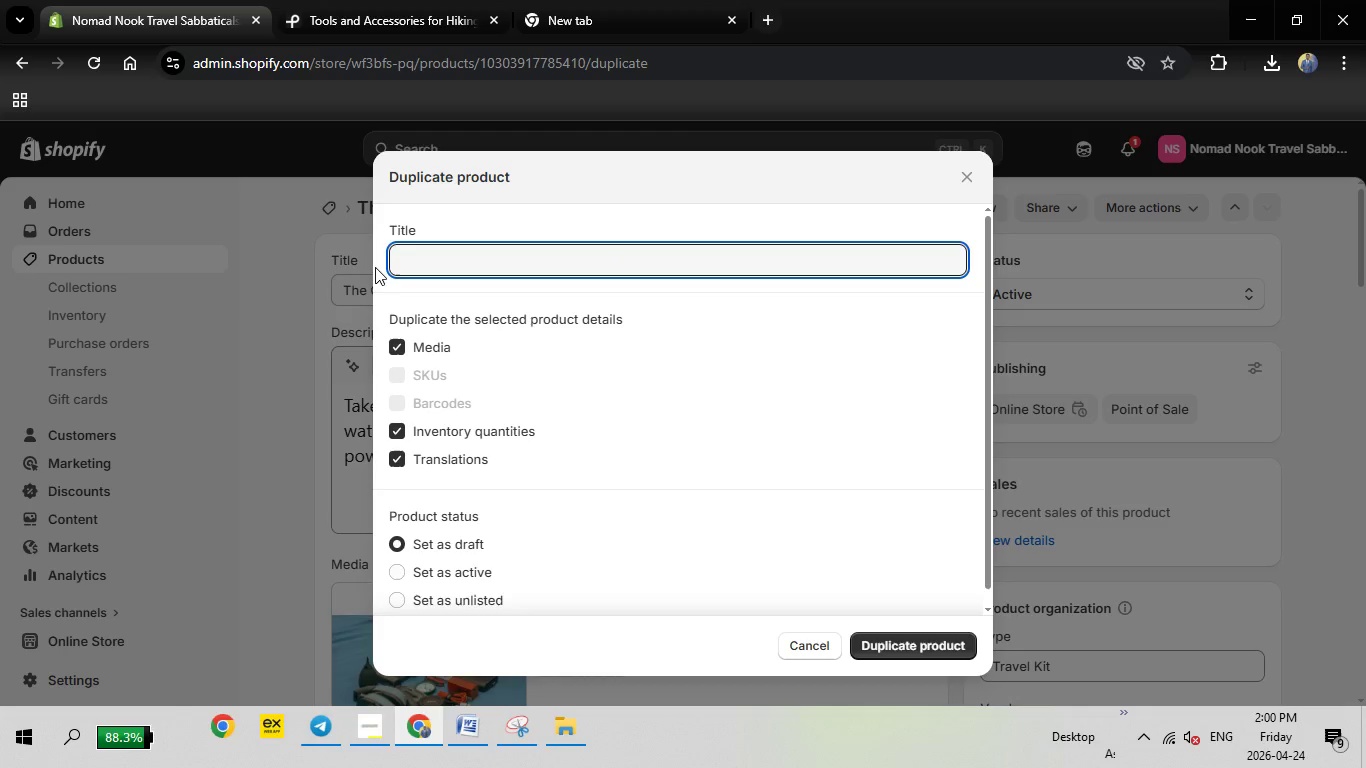 
key(Backspace)
key(Backspace)
type(The High-Altitude Hiker Box)
 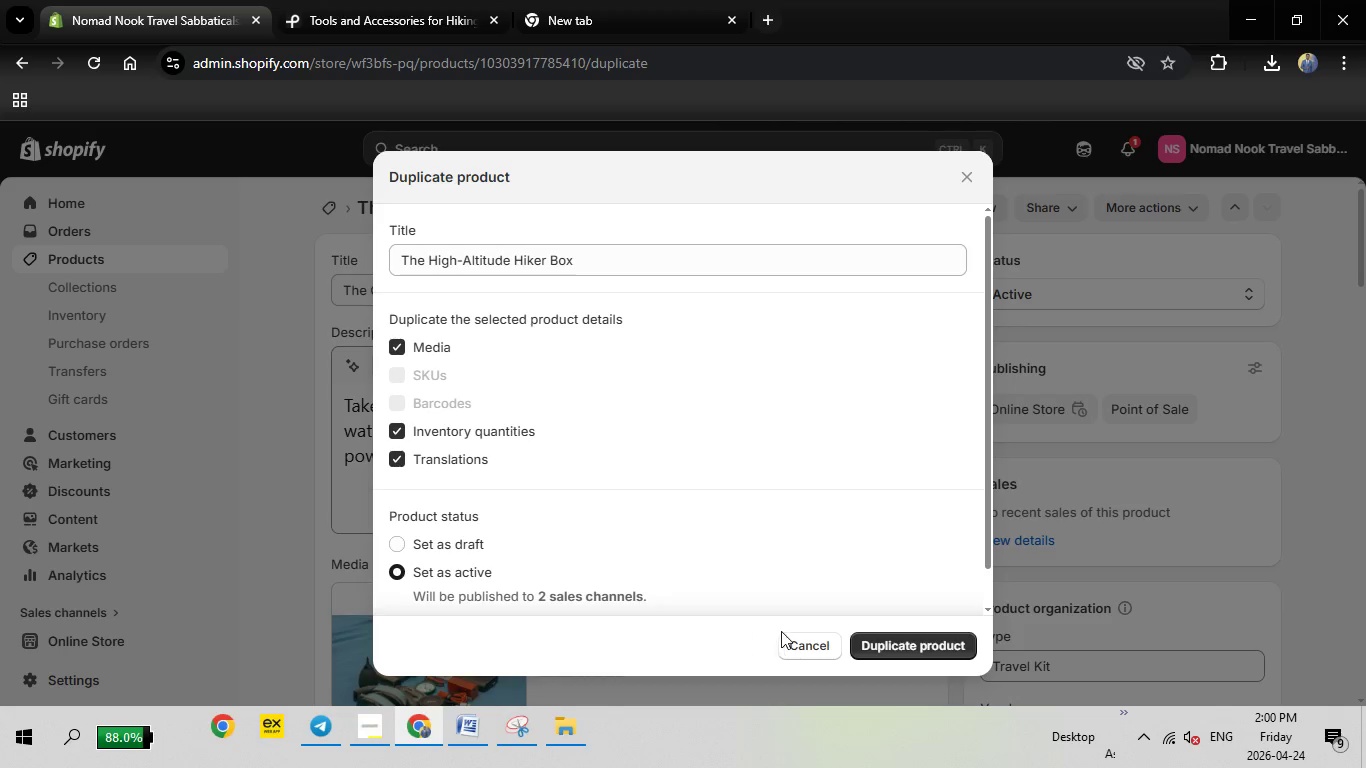 
left_click([393, 577])
 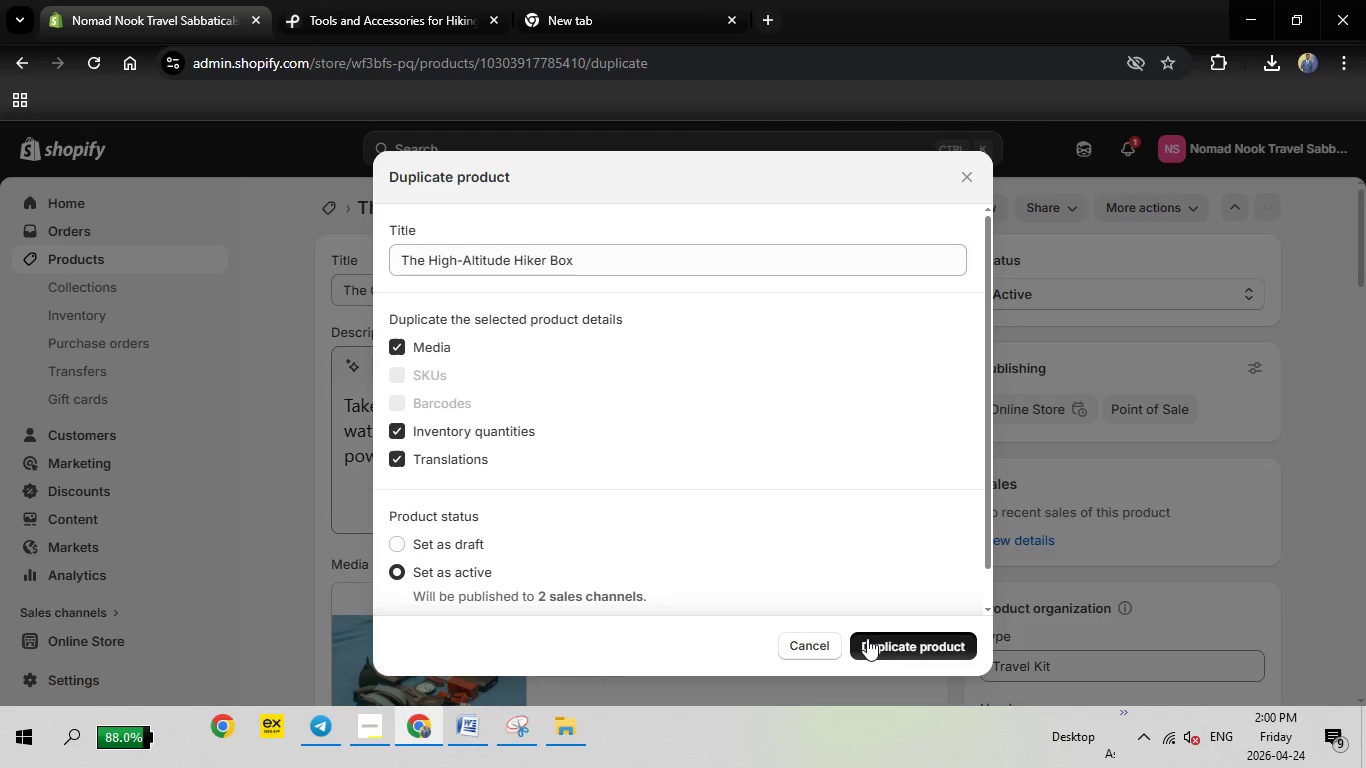 
left_click([869, 650])
 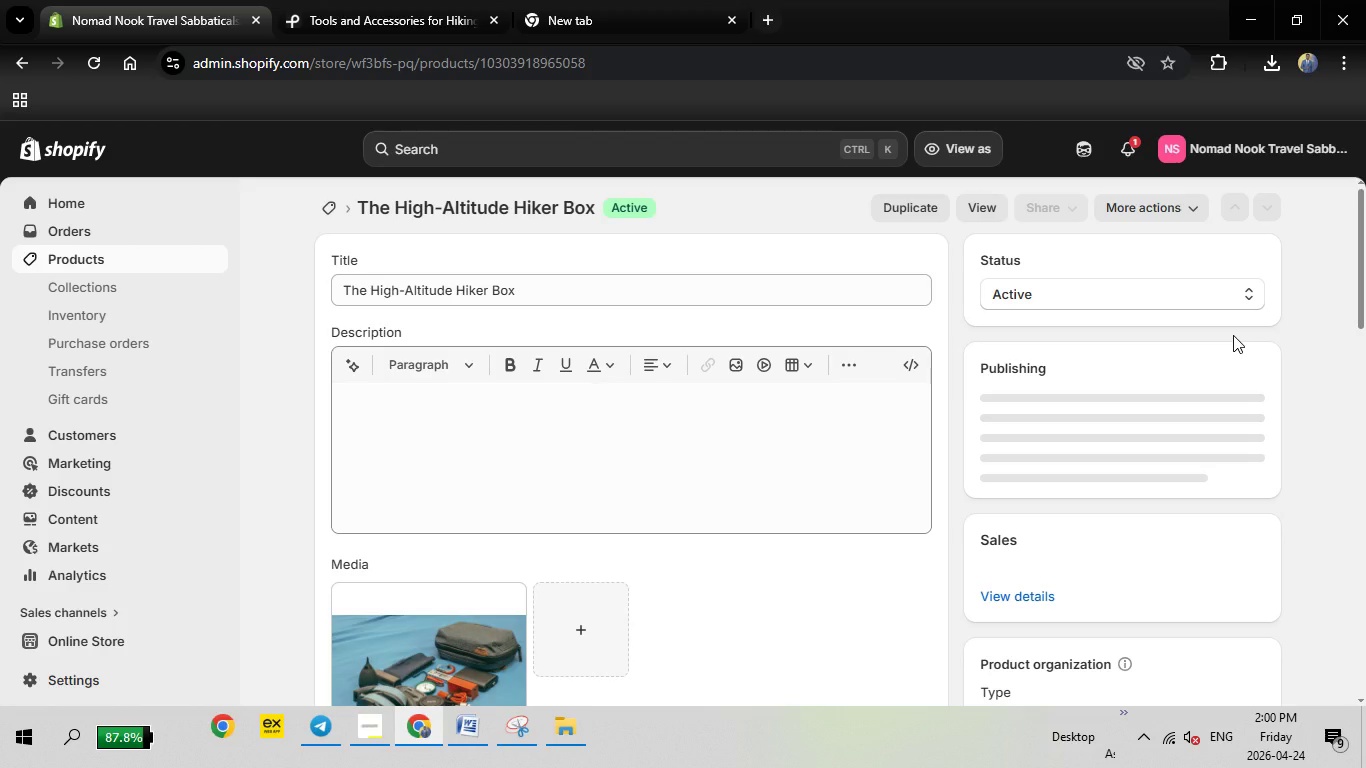 
wait(25.3)
 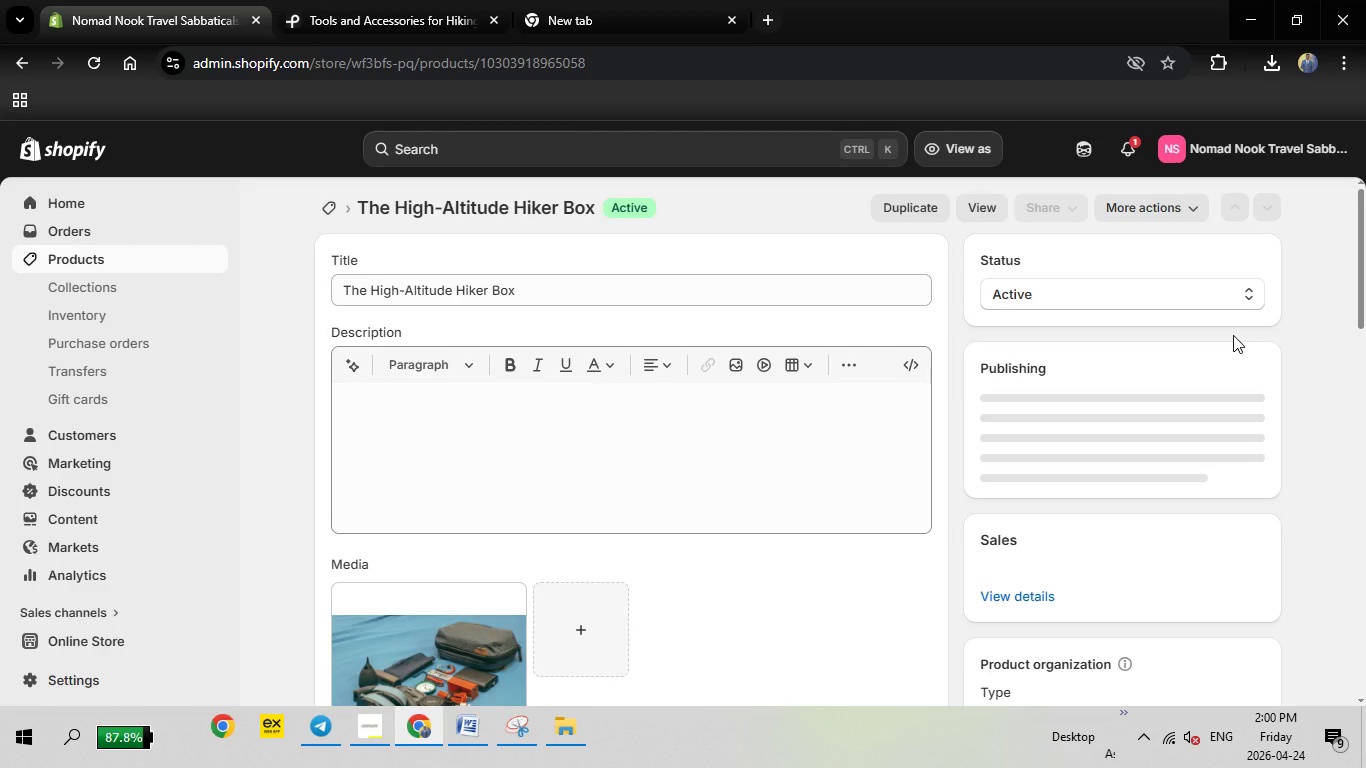 
scroll: coordinate [1158, 624], scroll_direction: down, amount: 2.0
 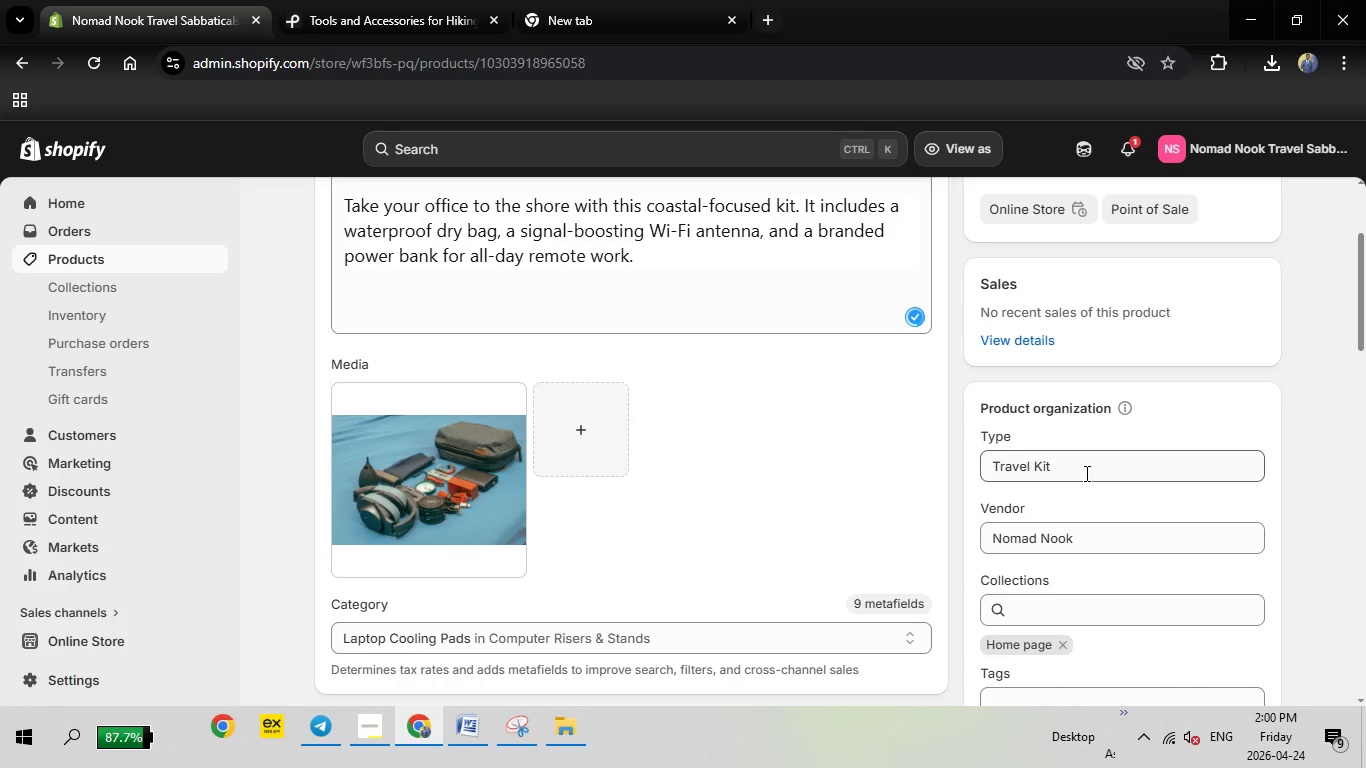 
left_click_drag(start_coordinate=[1085, 473], to_coordinate=[916, 470])
 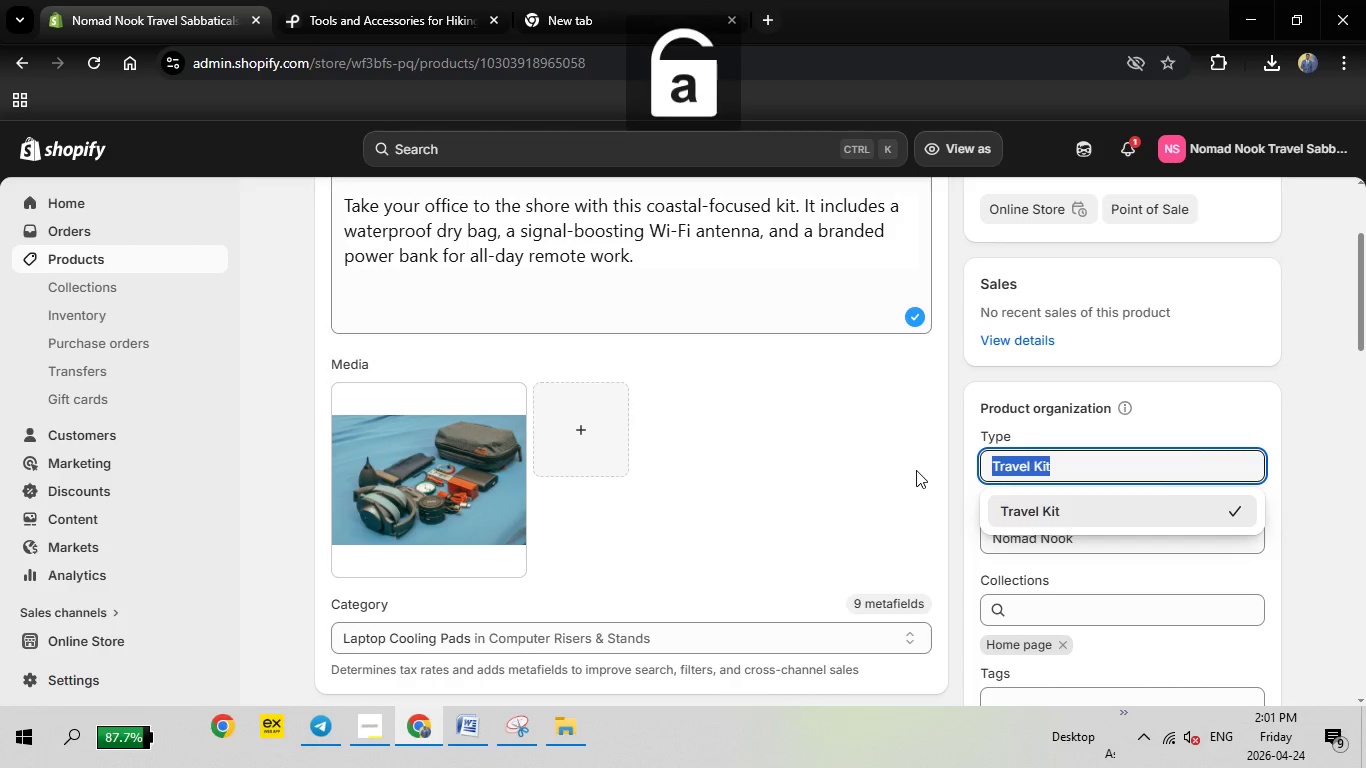 
type(Hiking Kit)
 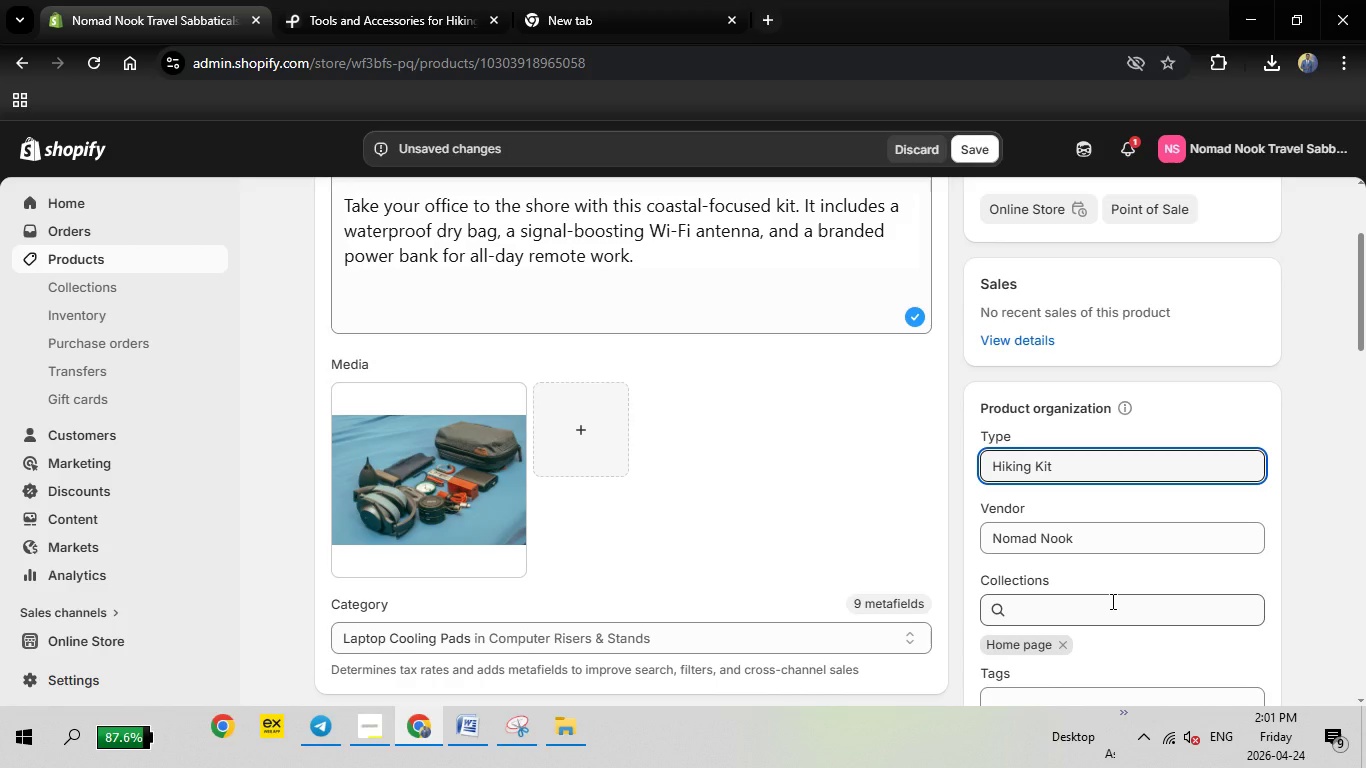 
scroll: coordinate [1111, 601], scroll_direction: down, amount: 1.0
 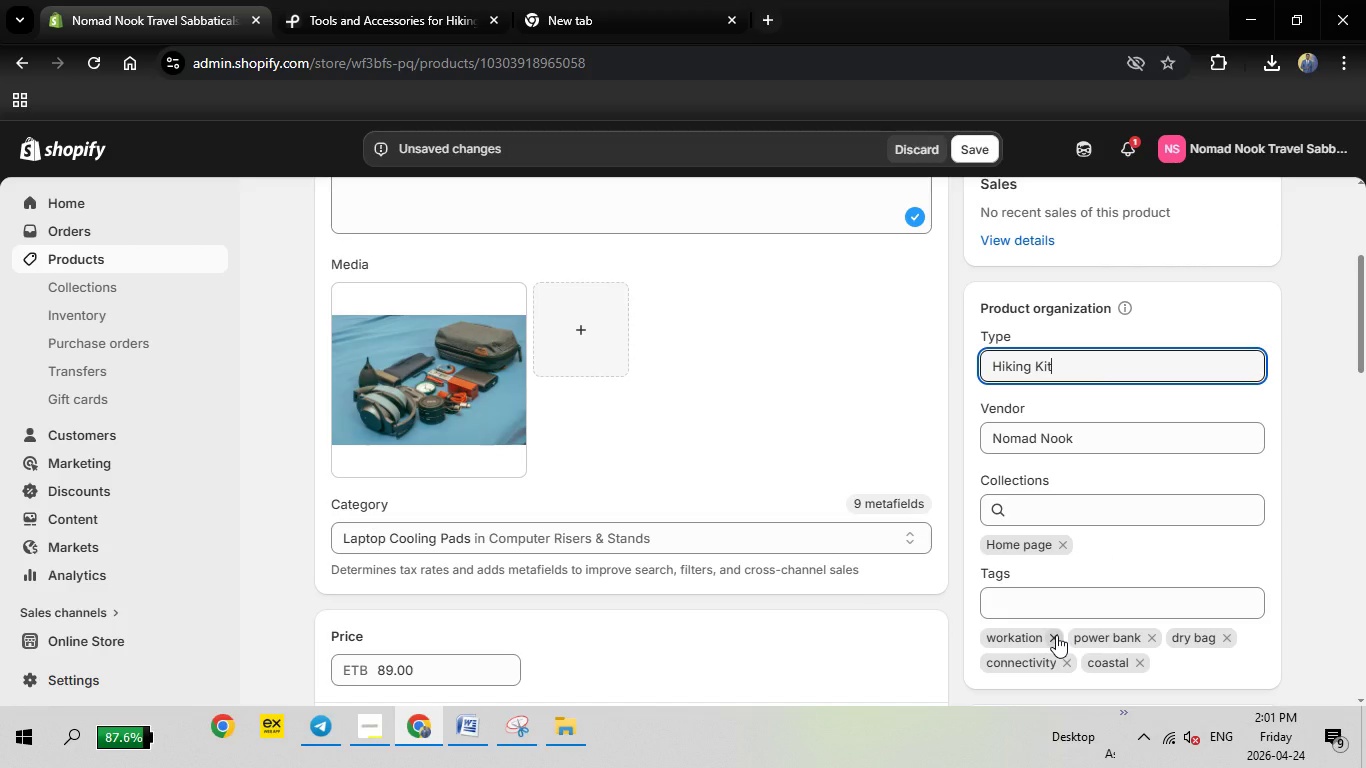 
left_click([1056, 635])
 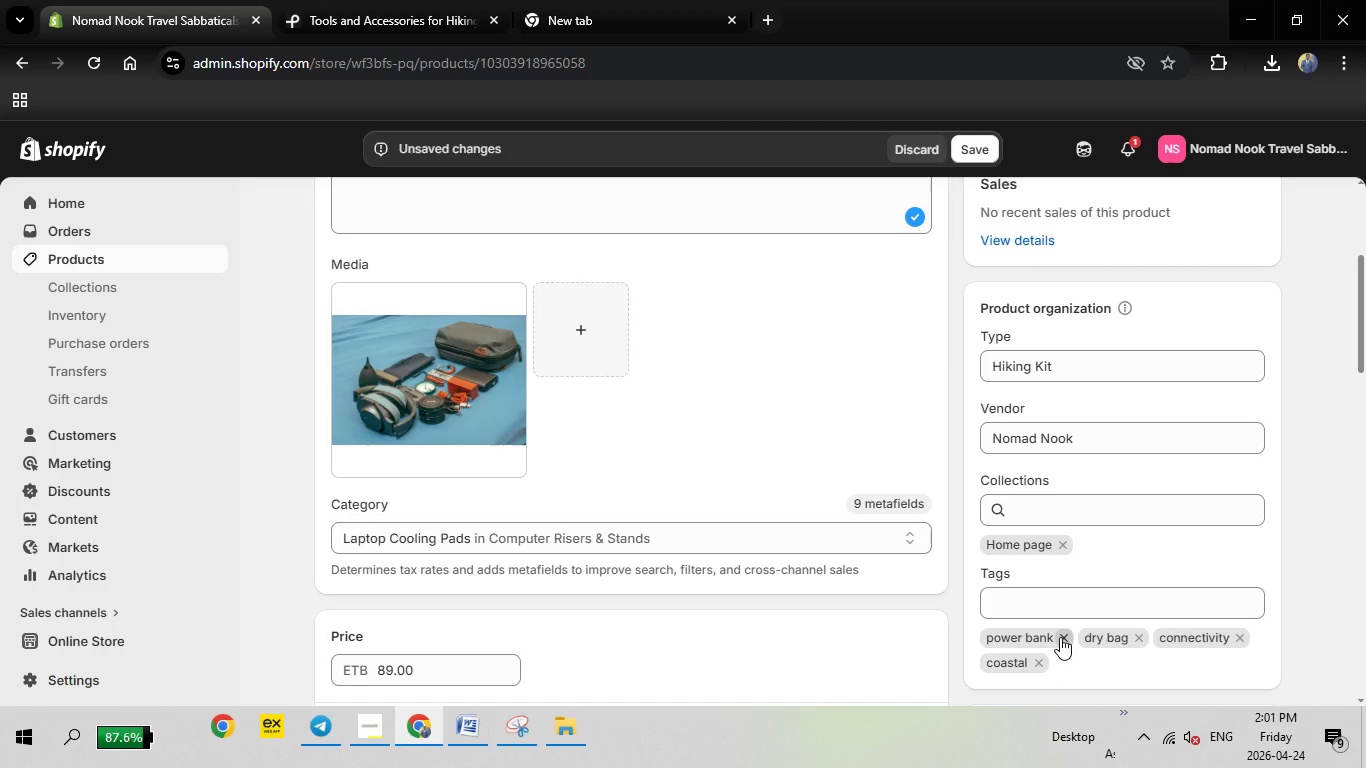 
left_click([1060, 637])
 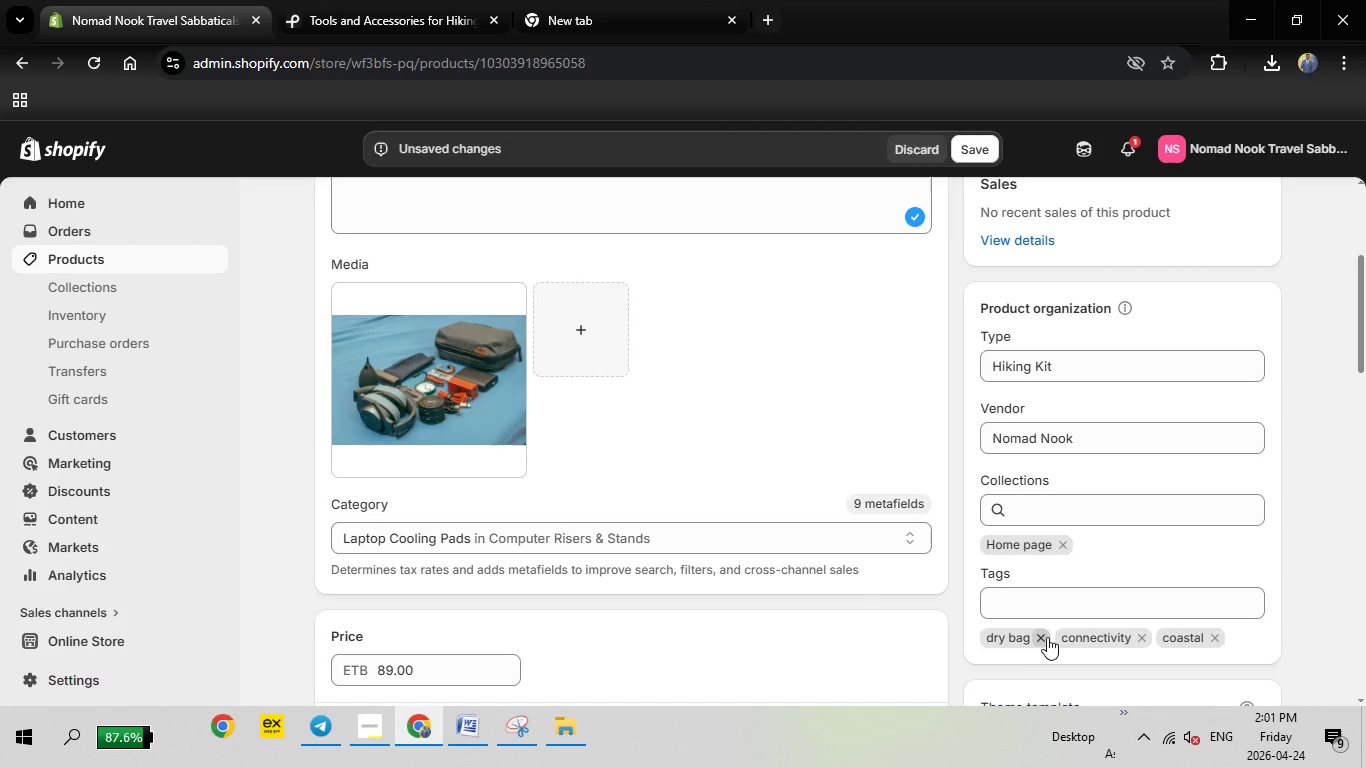 
left_click([1035, 637])
 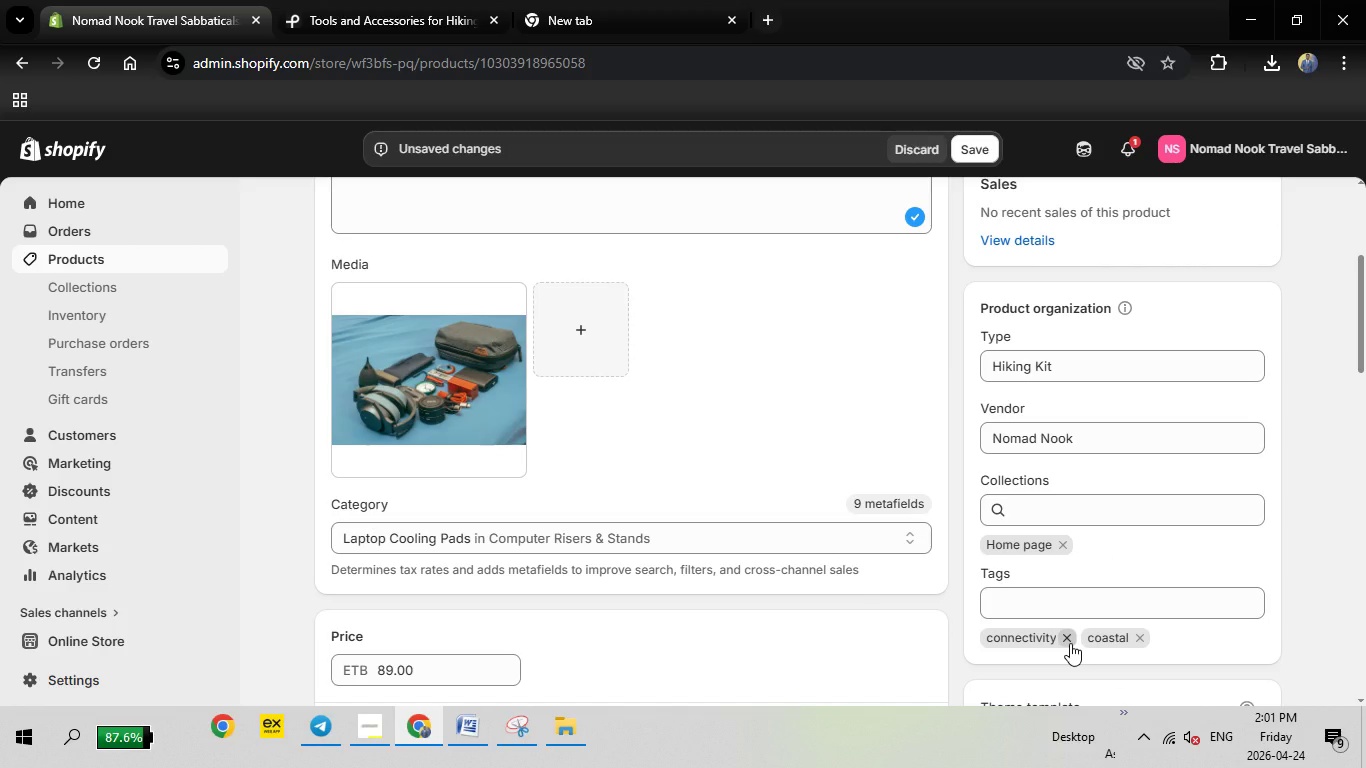 
left_click([1070, 643])
 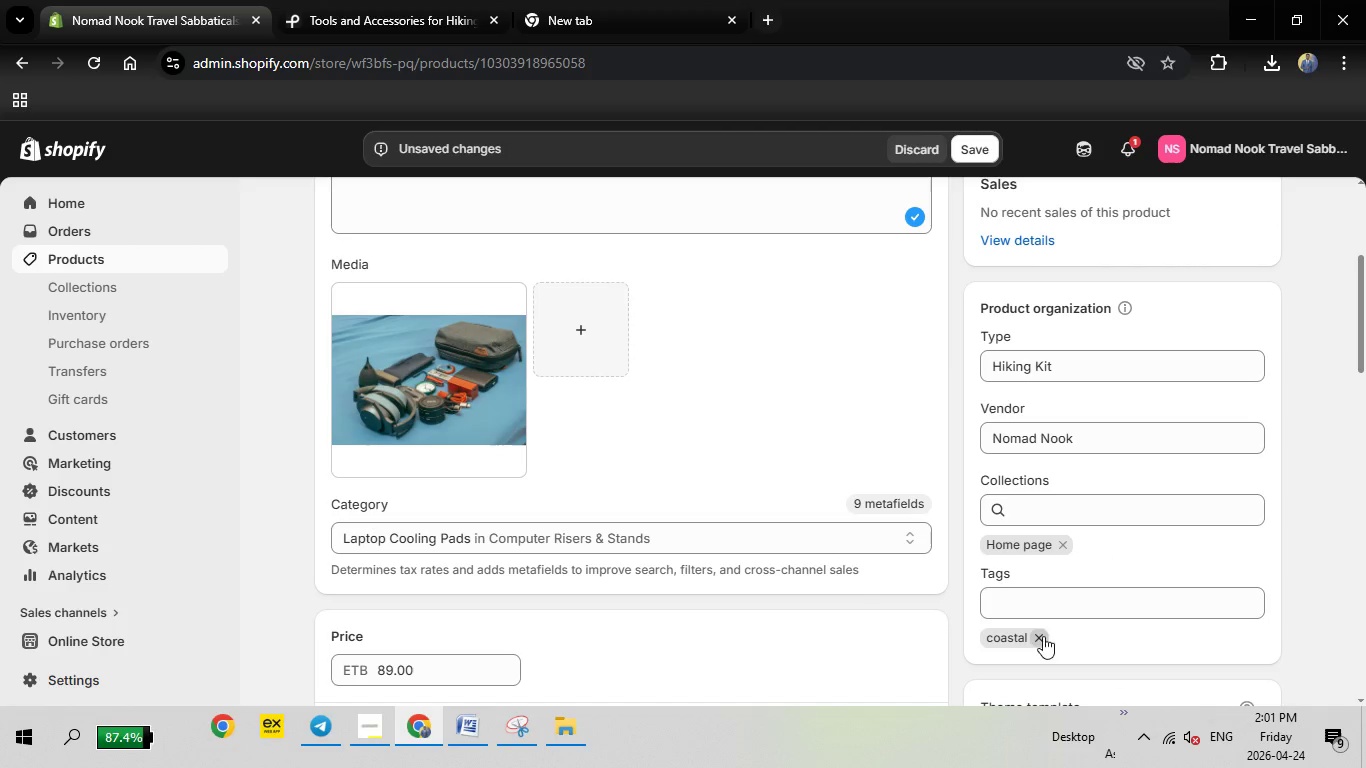 
left_click([1040, 638])
 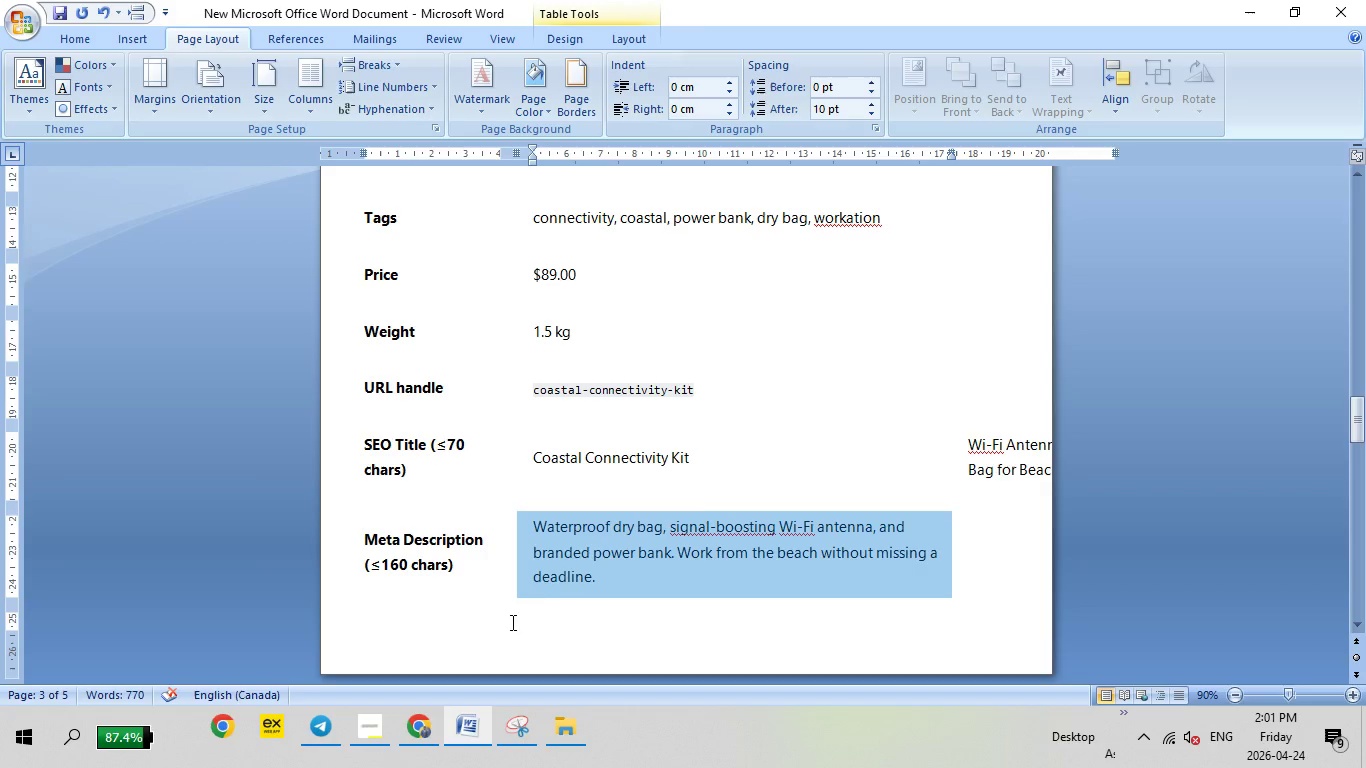 
left_click([467, 713])
 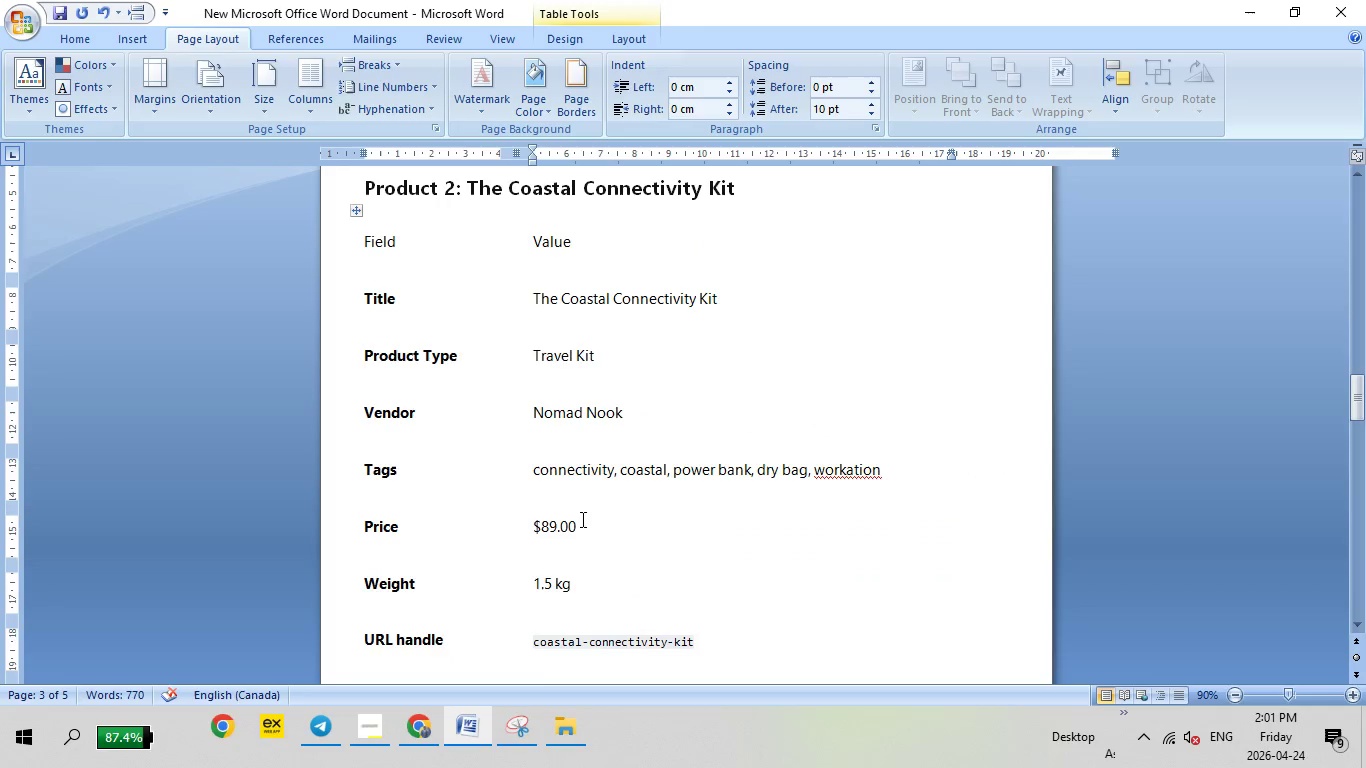 
scroll: coordinate [580, 519], scroll_direction: up, amount: 6.0
 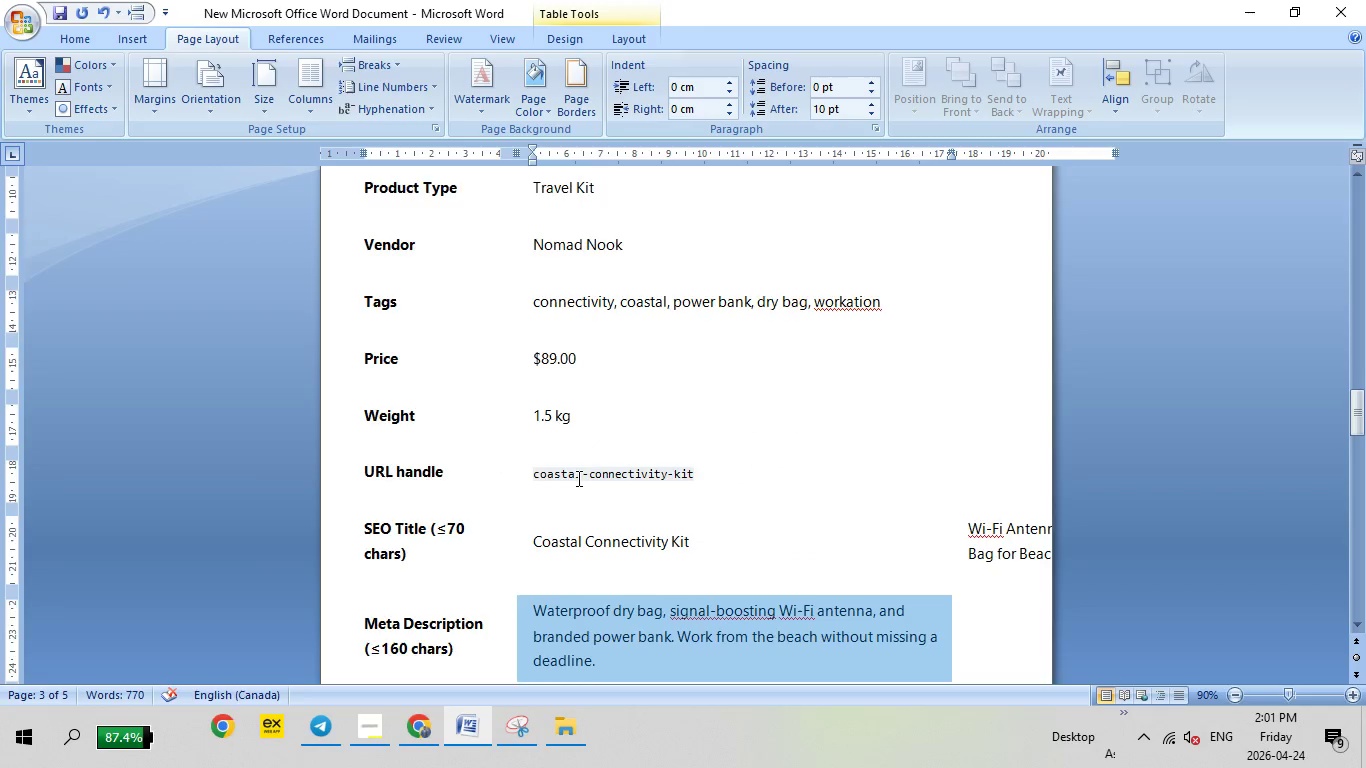 
scroll: coordinate [606, 455], scroll_direction: down, amount: 29.0
 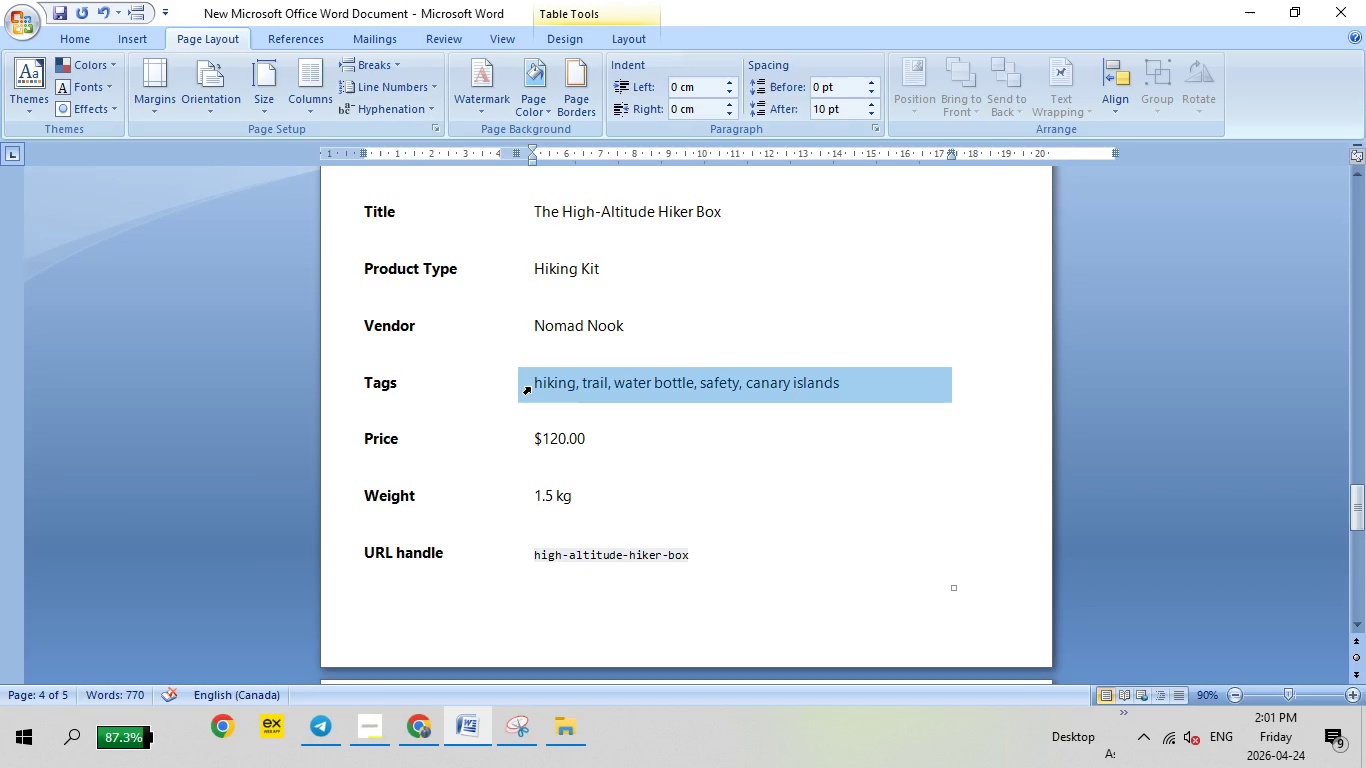 
left_click([530, 387])
 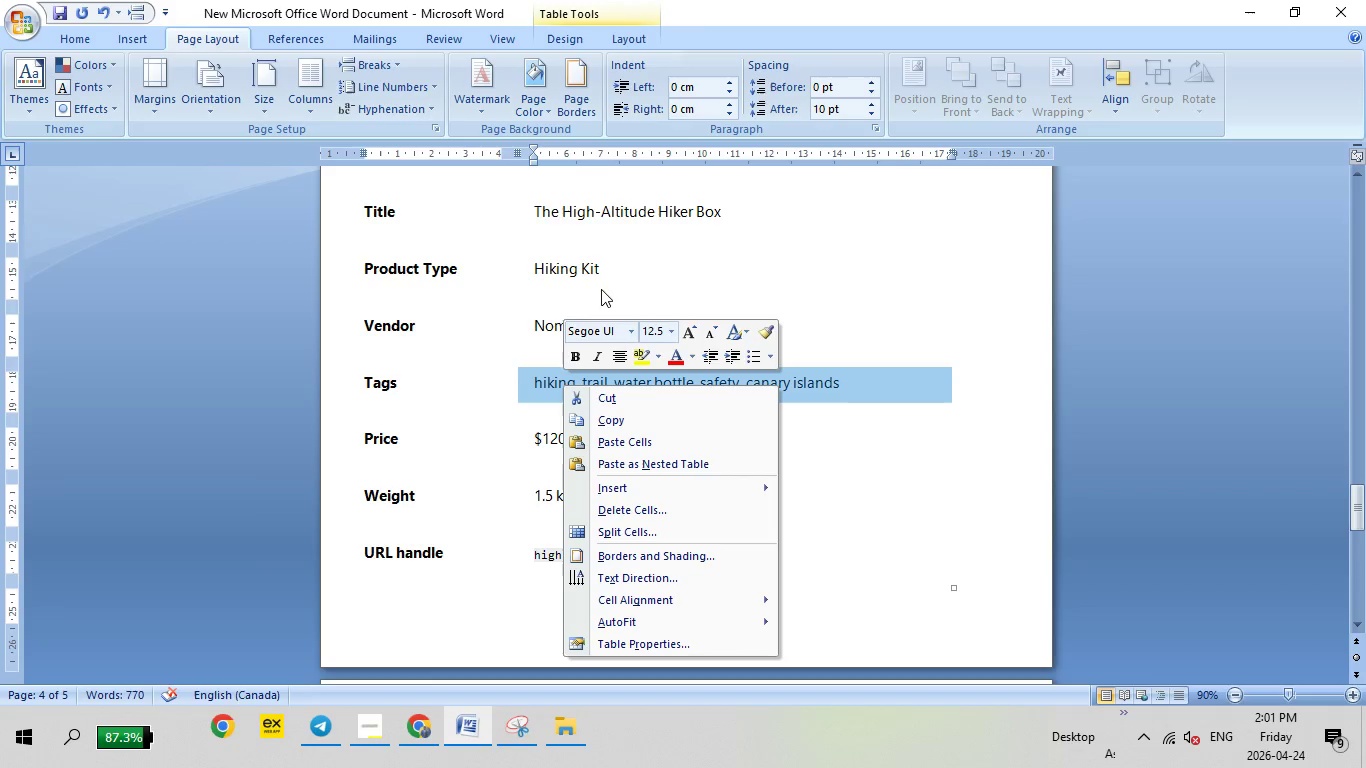 
right_click([562, 385])
 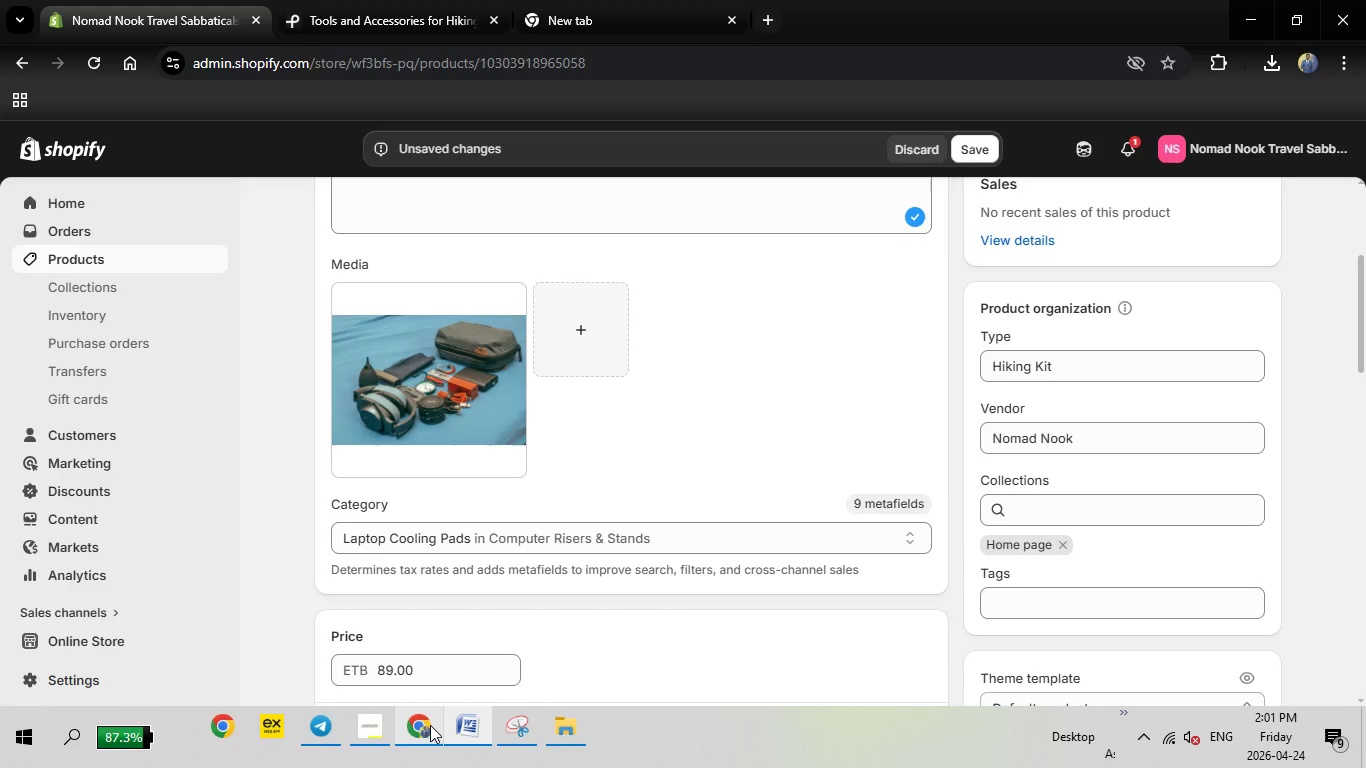 
left_click([430, 724])
 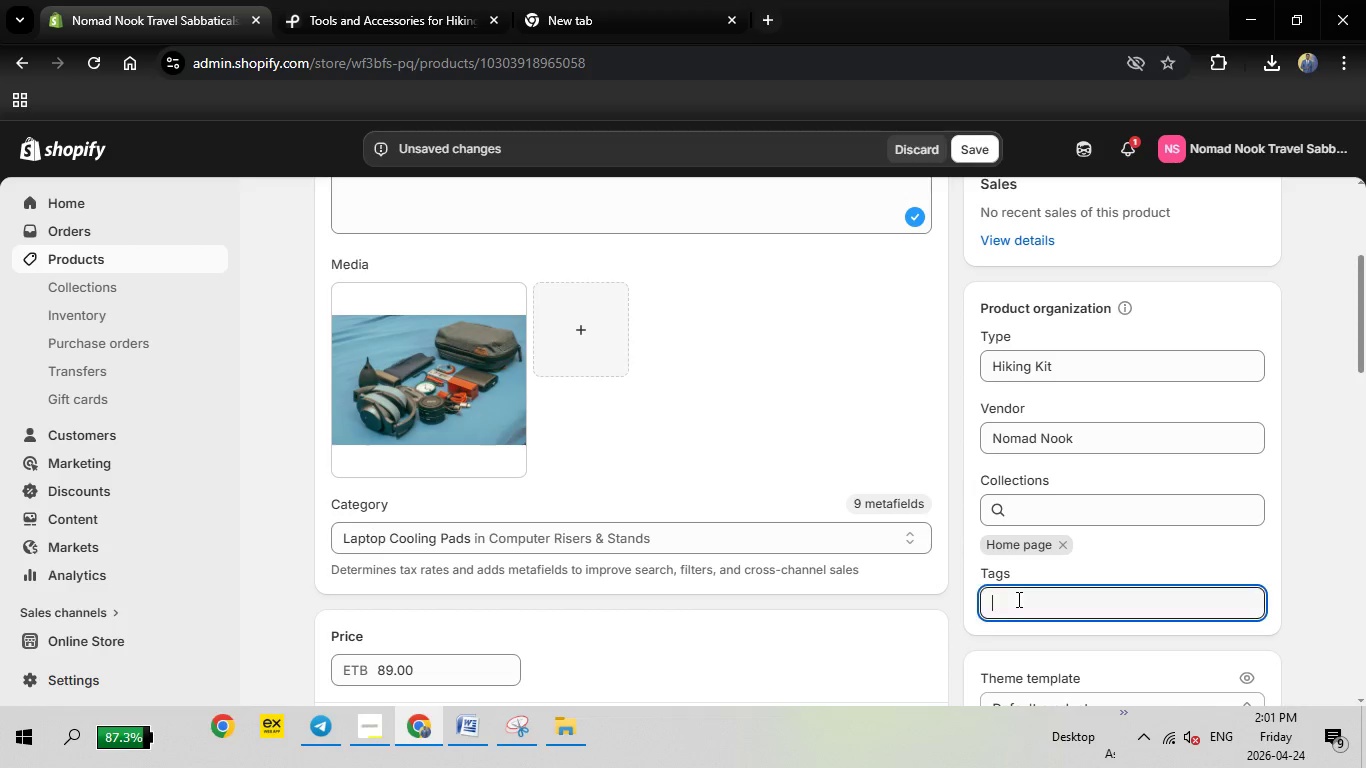 
left_click([1014, 591])
 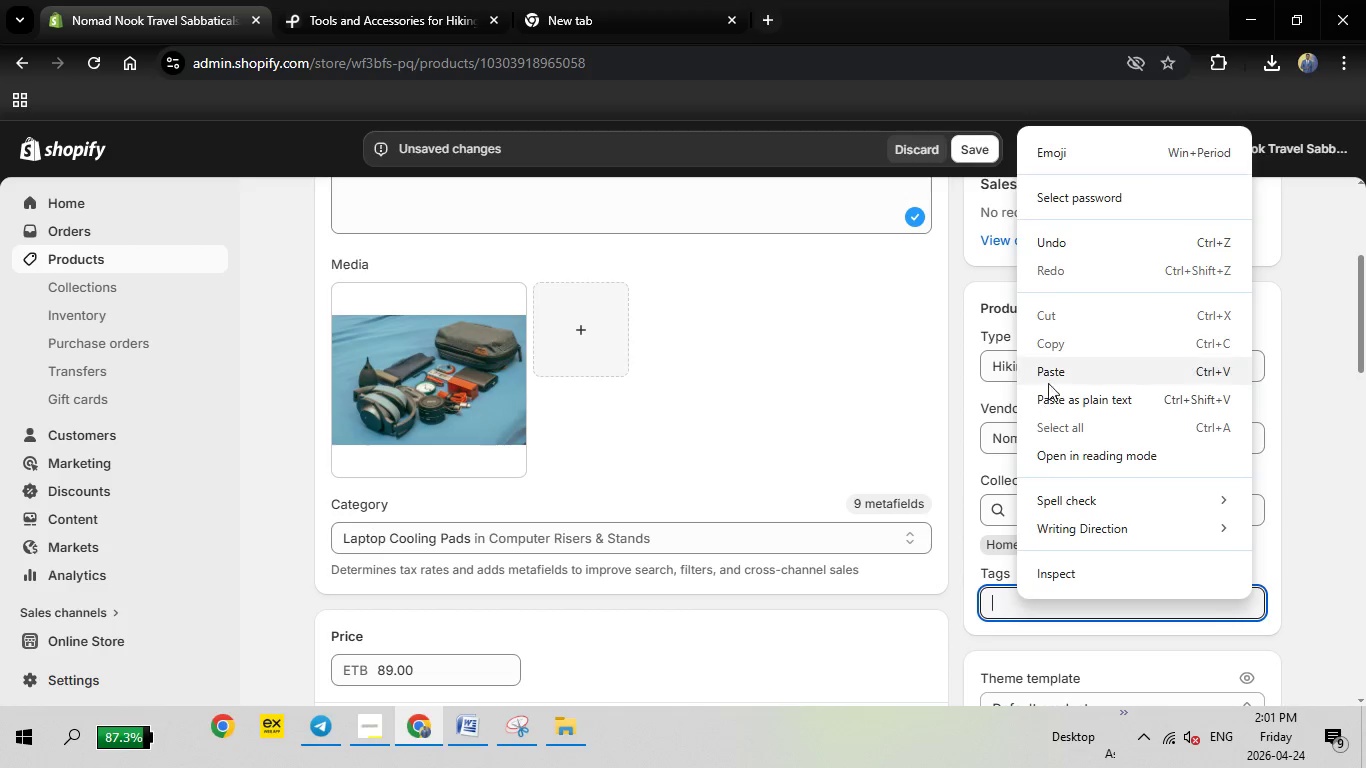 
right_click([1017, 599])
 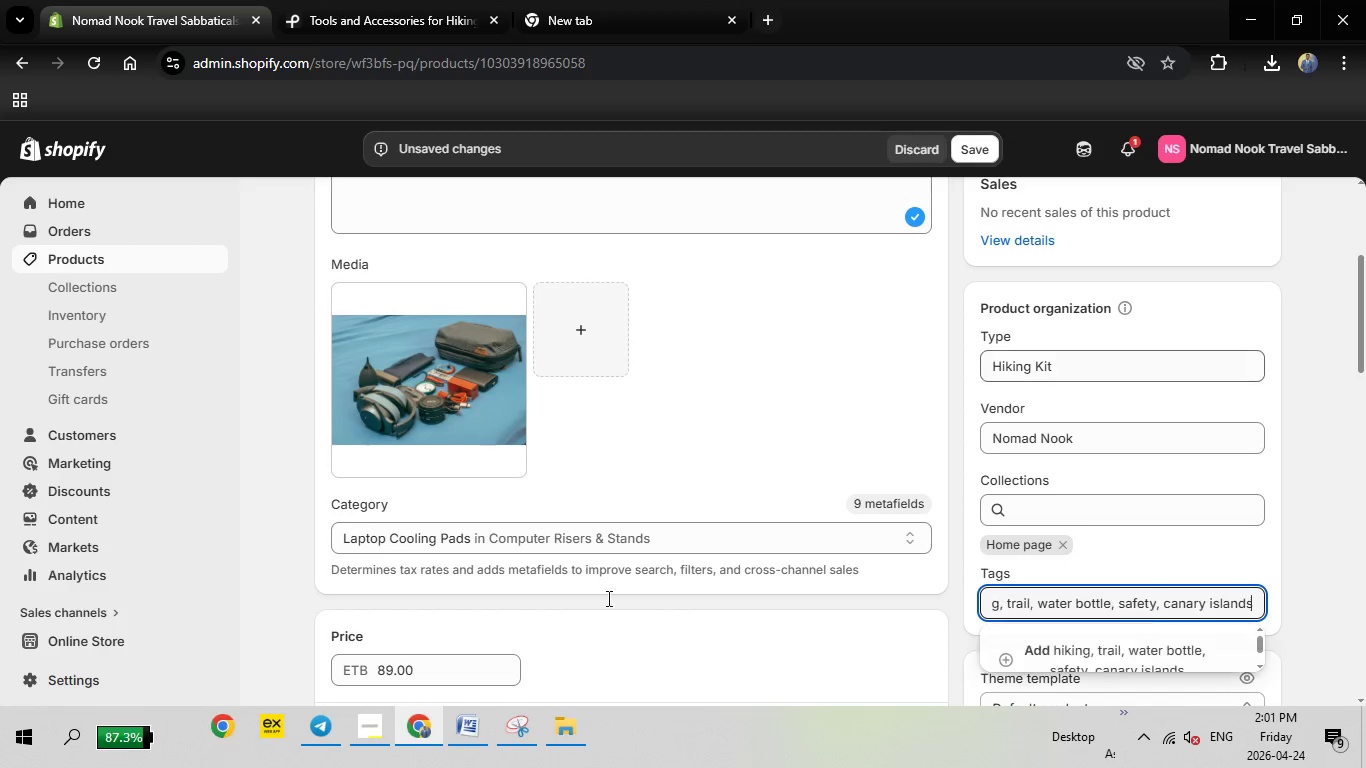 
left_click([1055, 371])
 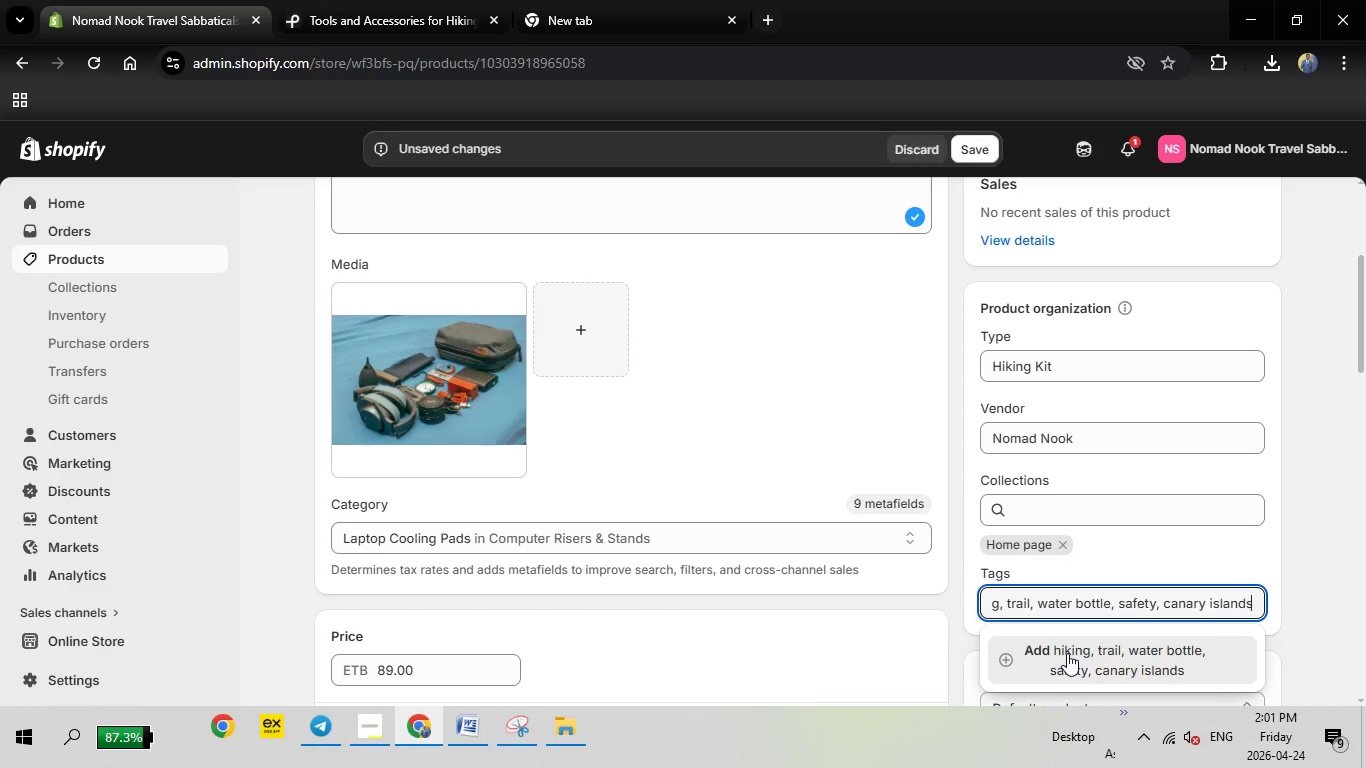 
left_click([1067, 653])
 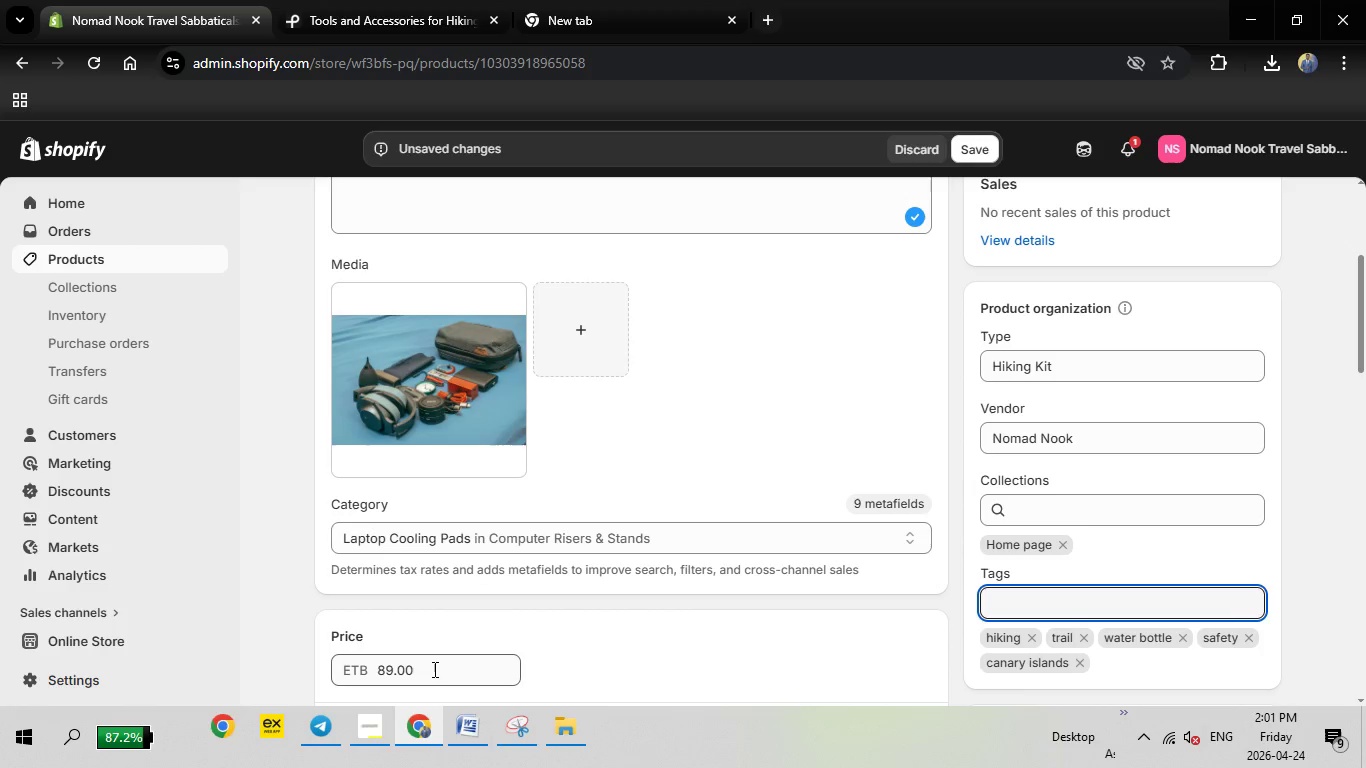 
left_click_drag(start_coordinate=[433, 669], to_coordinate=[365, 669])
 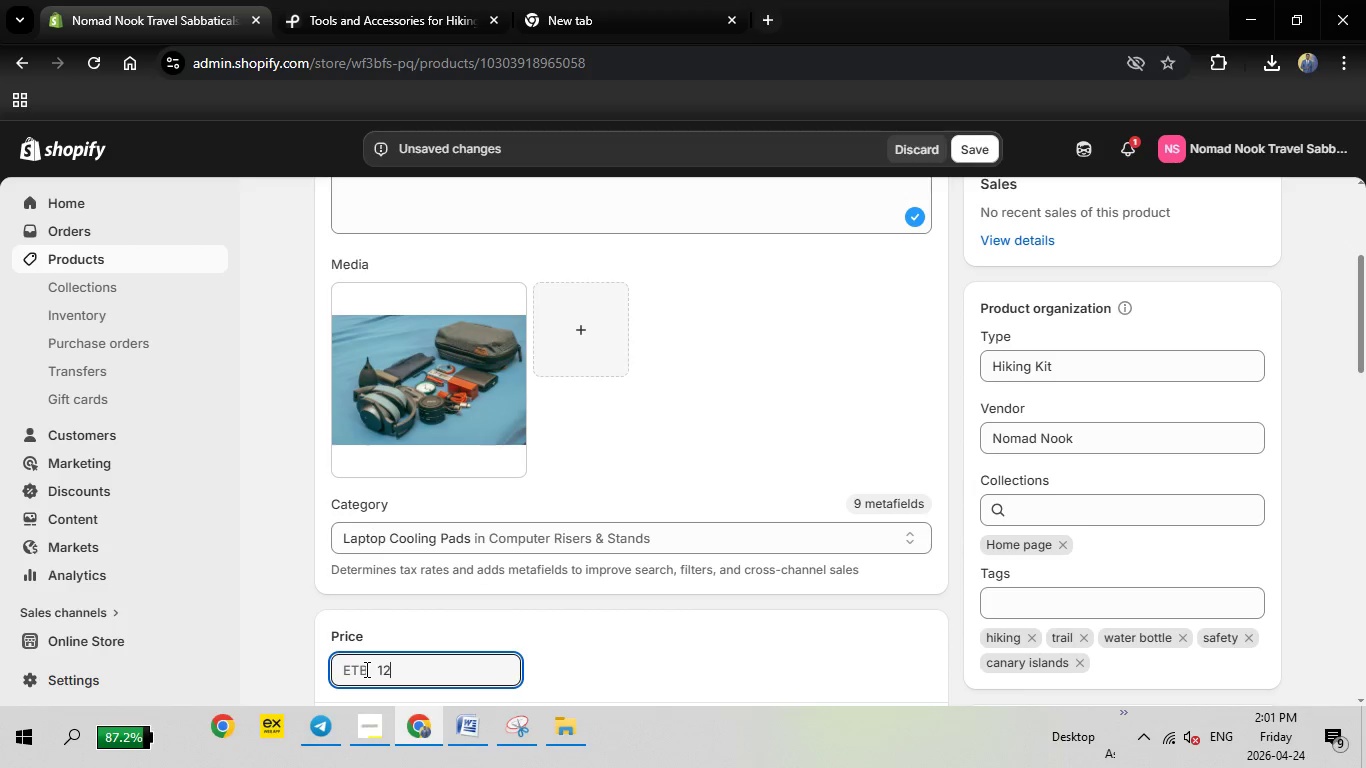 
type(120)
 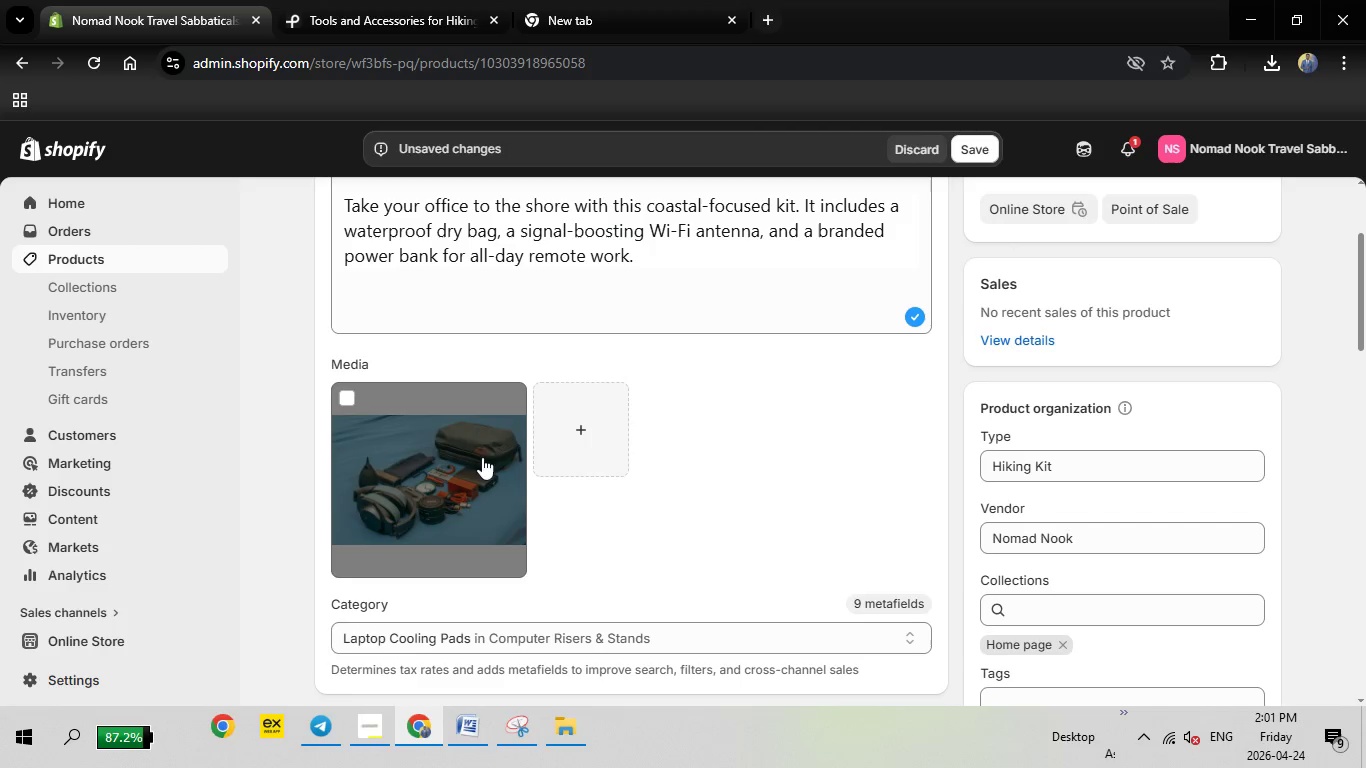 
scroll: coordinate [487, 460], scroll_direction: up, amount: 1.0
 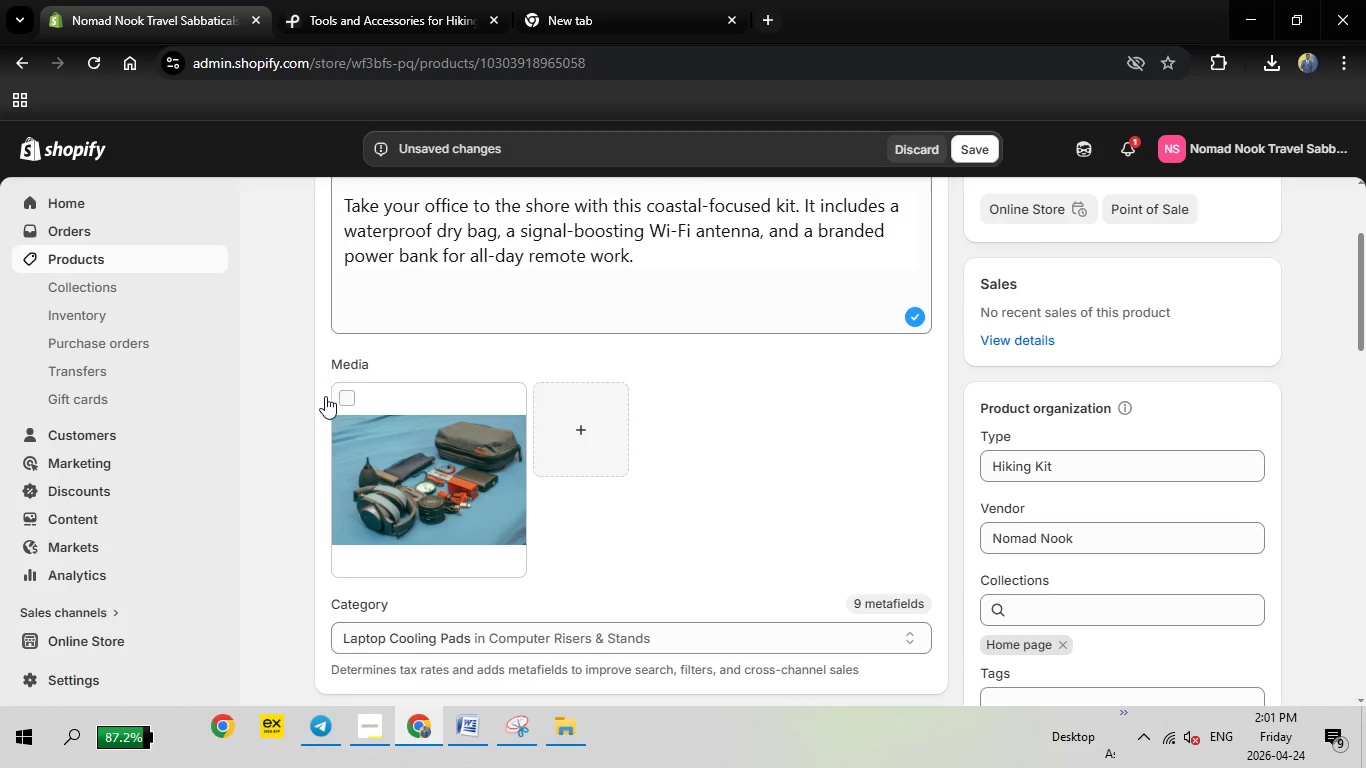 
left_click([344, 396])
 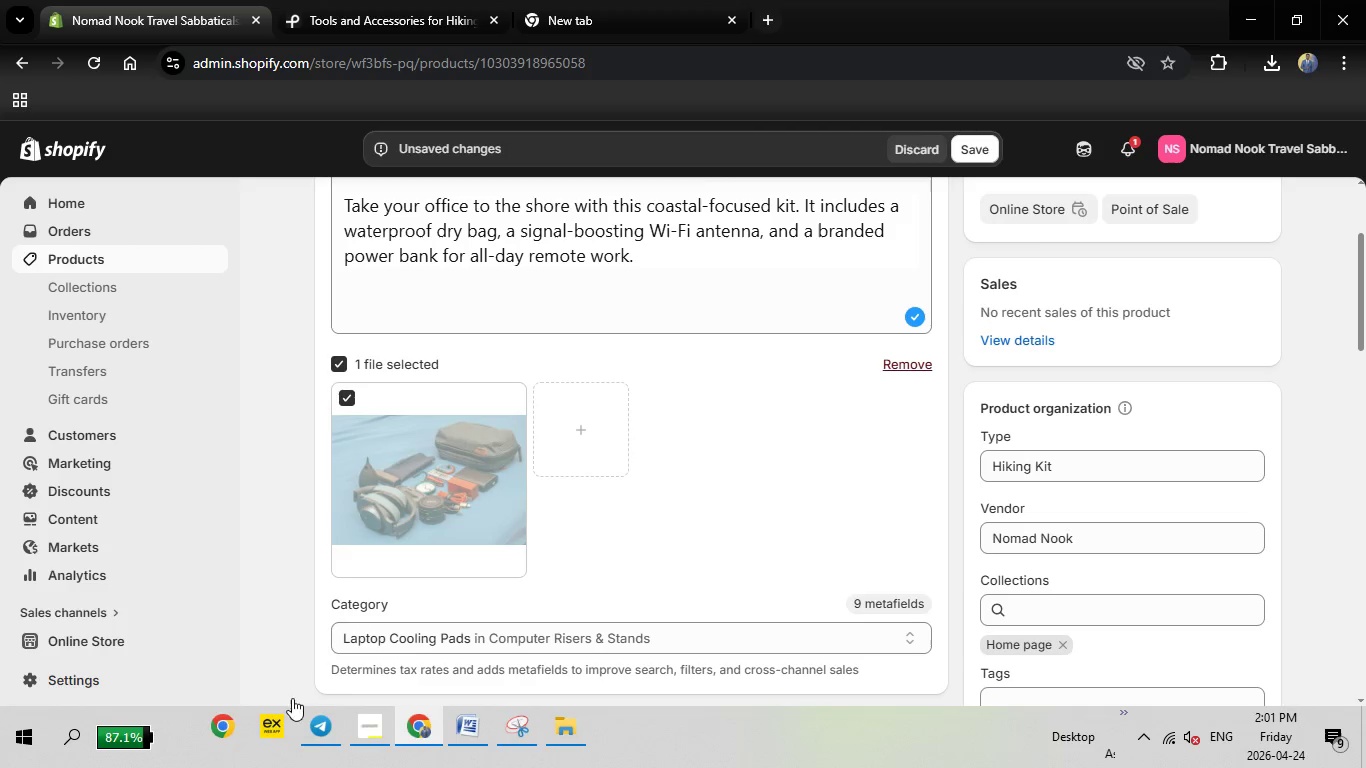 
left_click([912, 359])
 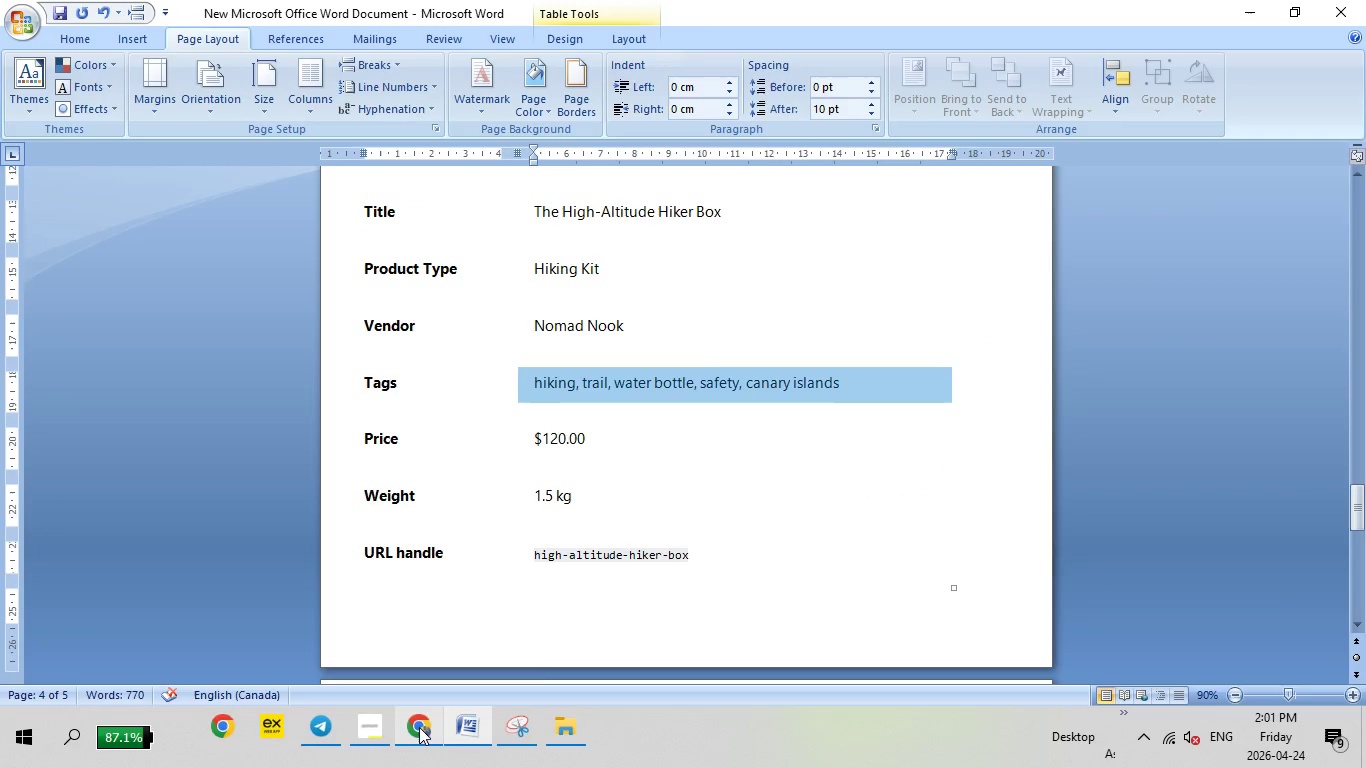 
left_click([419, 727])
 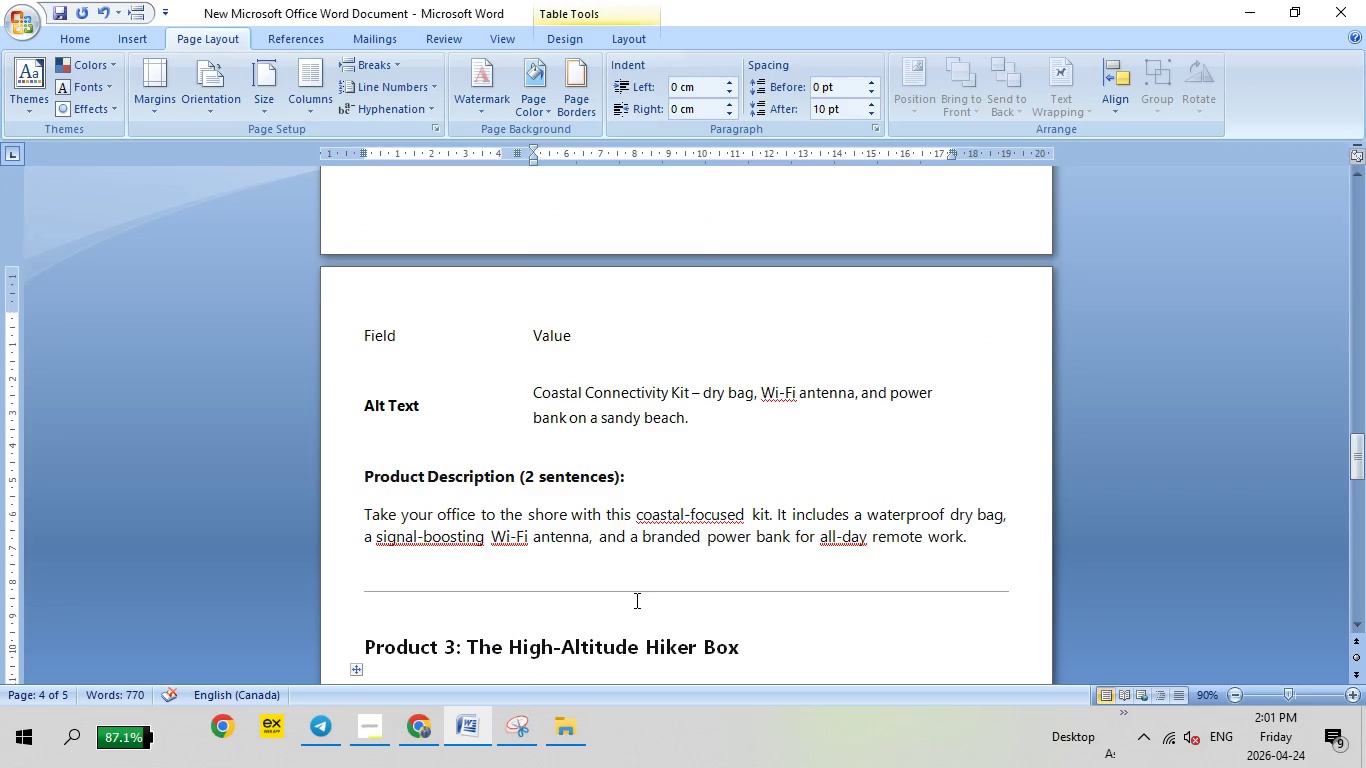 
scroll: coordinate [643, 611], scroll_direction: down, amount: 13.0
 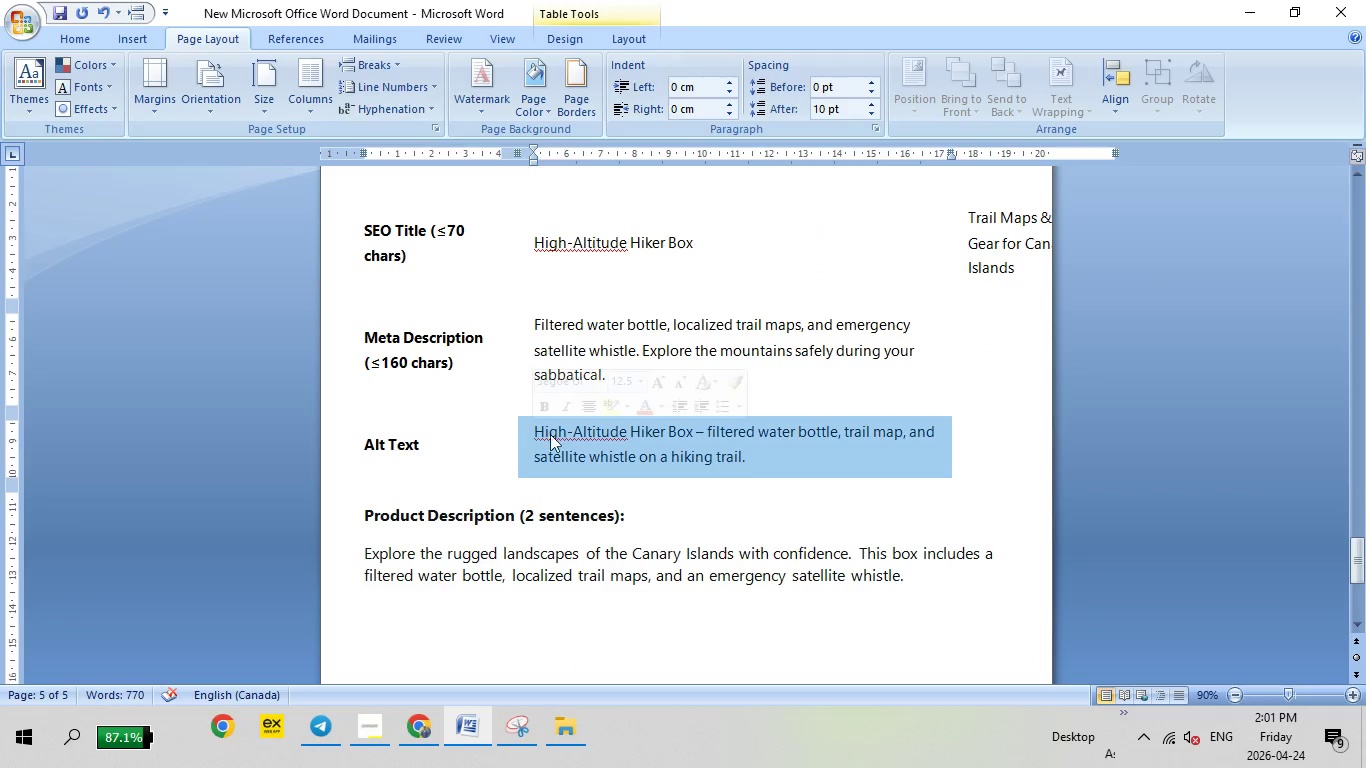 
left_click([533, 435])
 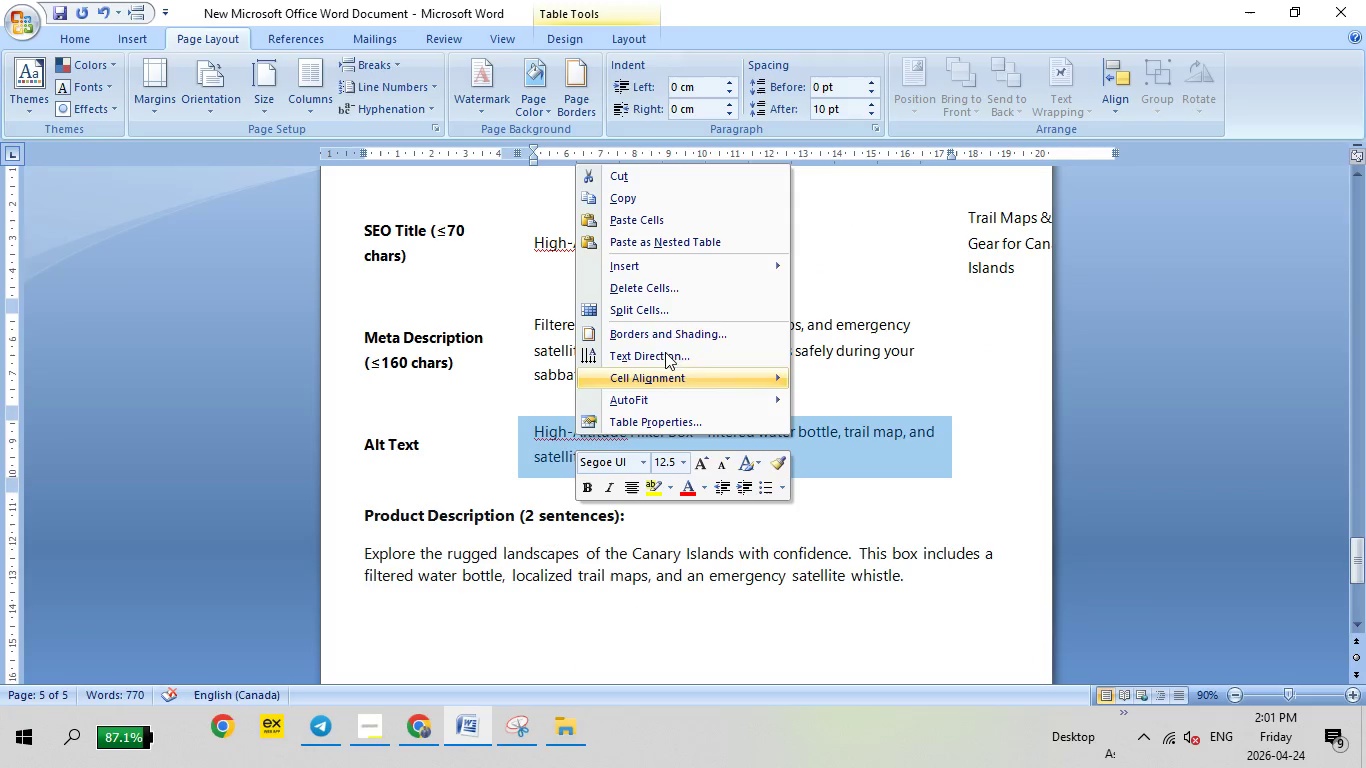 
right_click([574, 434])
 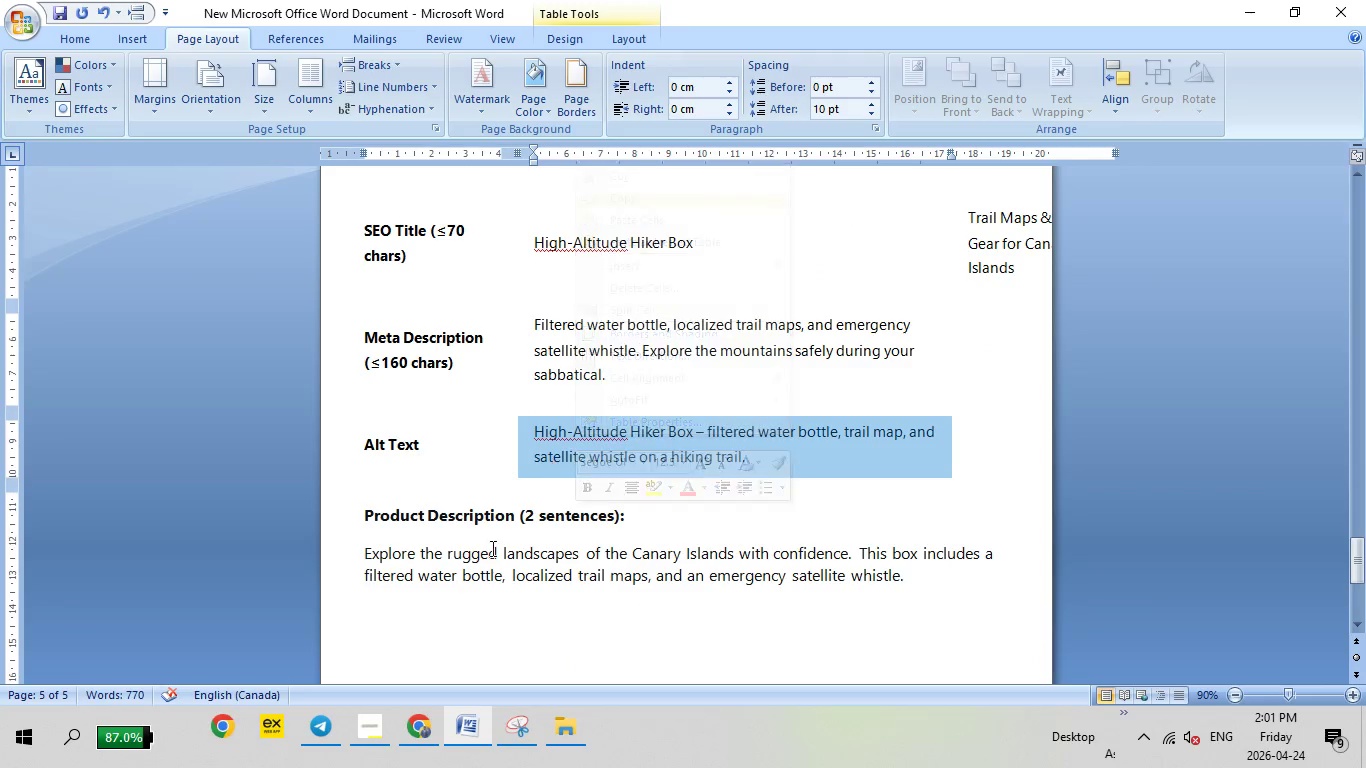 
left_click([604, 197])
 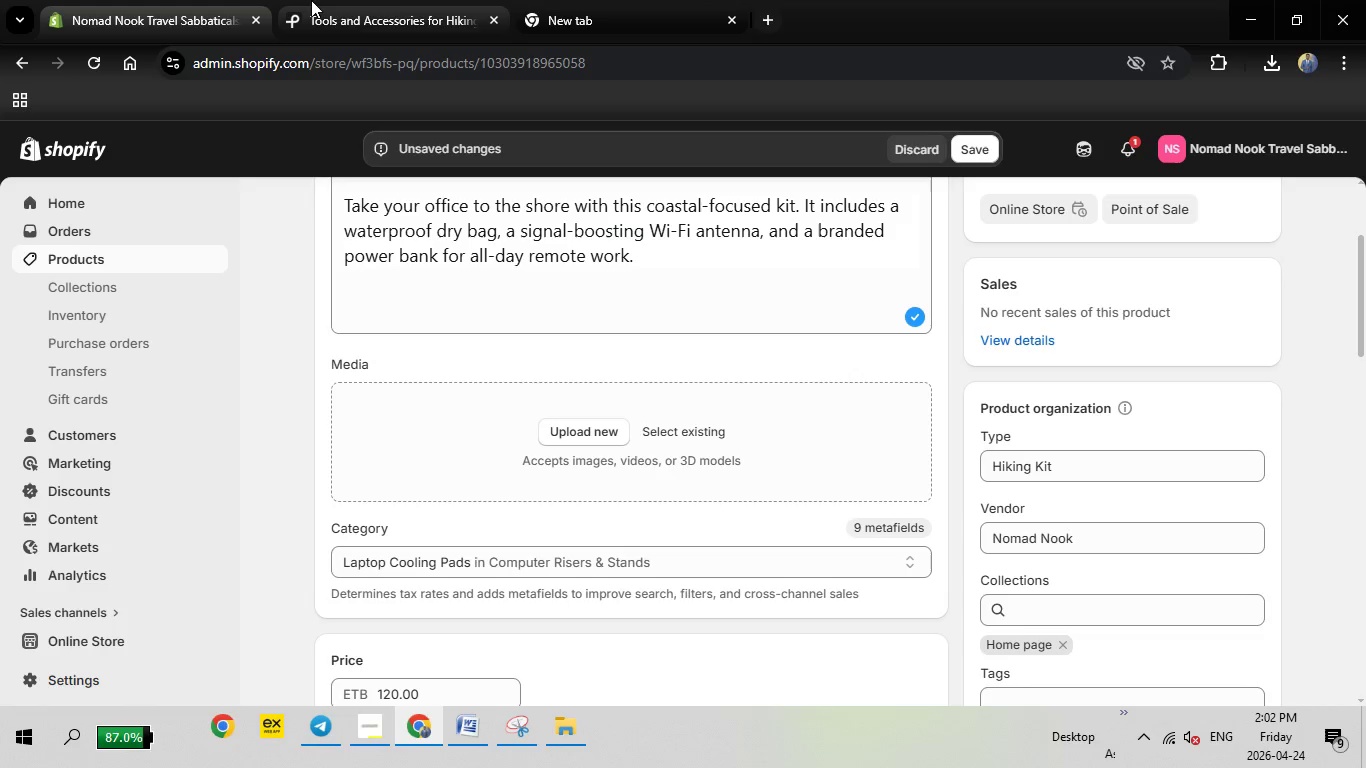 
left_click([421, 728])
 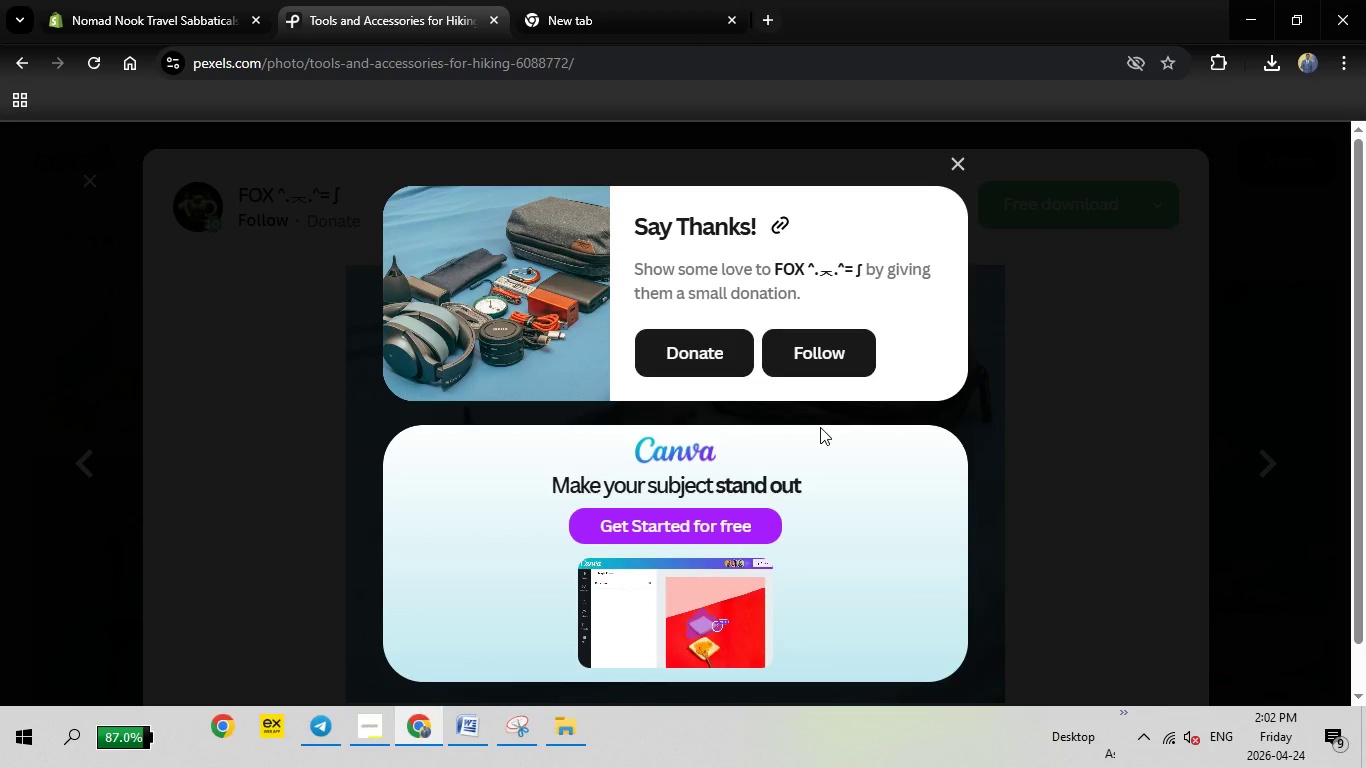 
left_click([426, 1])
 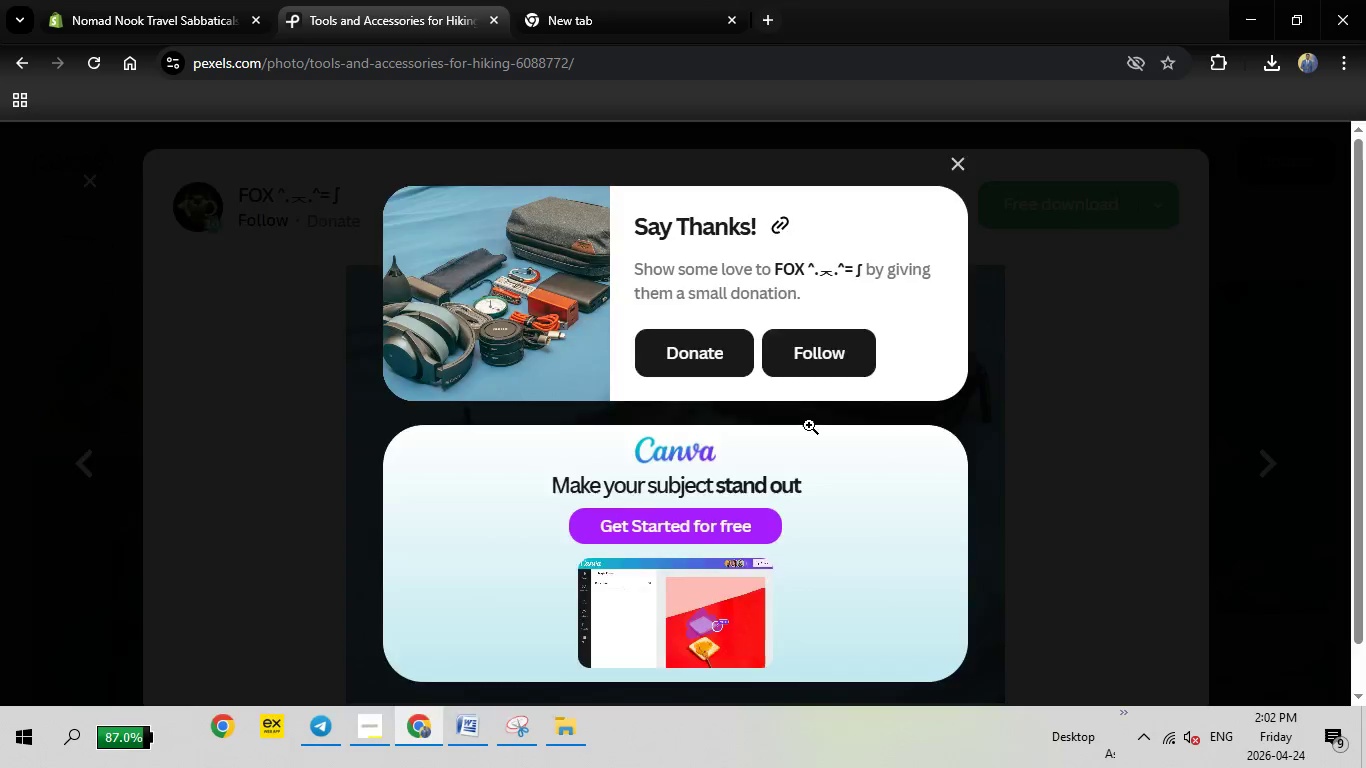 
key(Escape)
 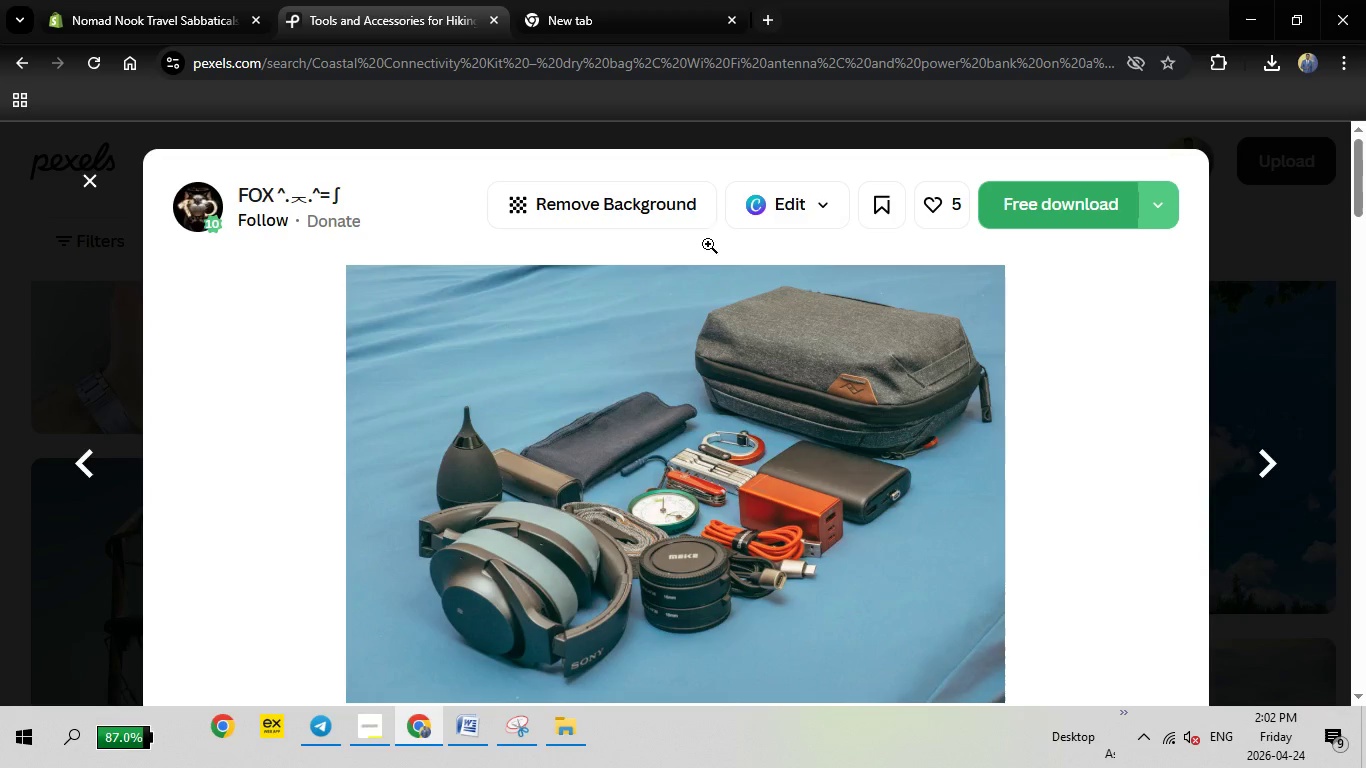 
key(Escape)
 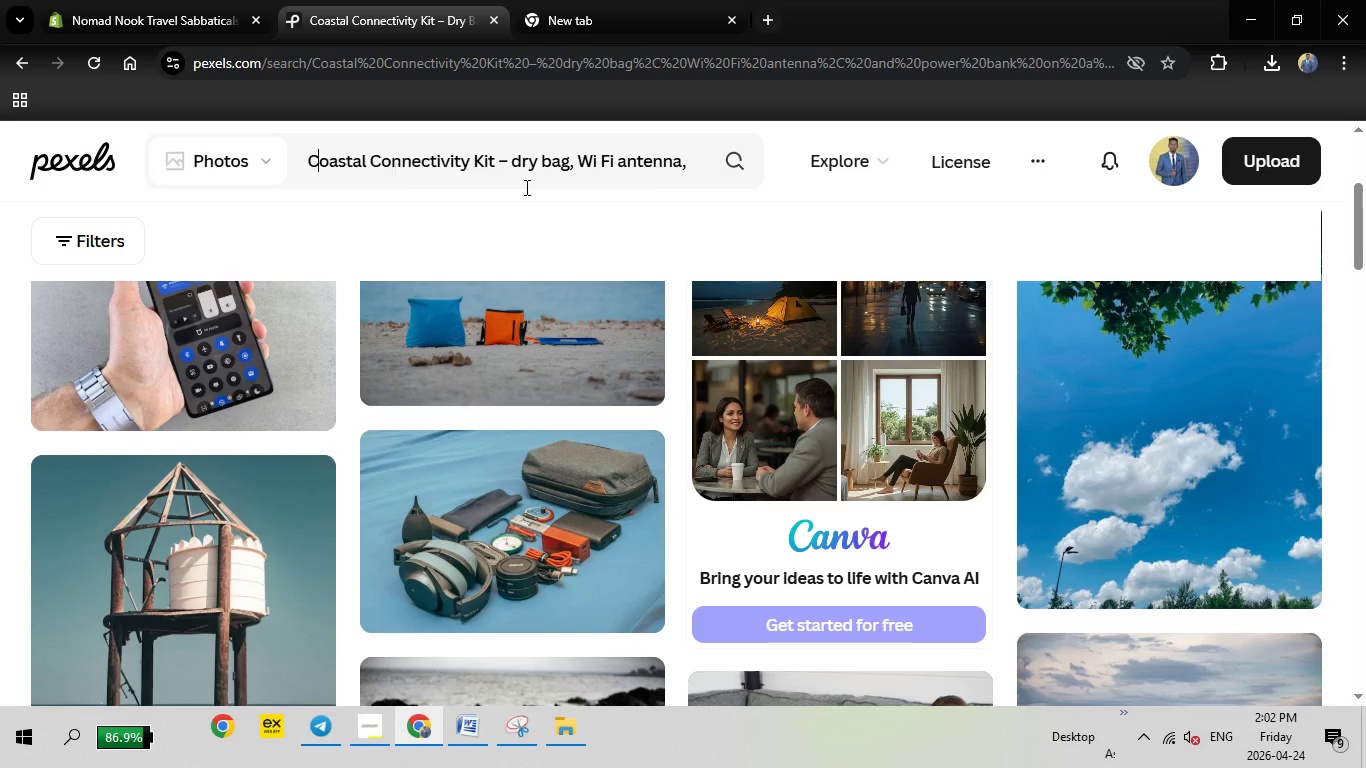 
left_click_drag(start_coordinate=[313, 159], to_coordinate=[920, 189])
 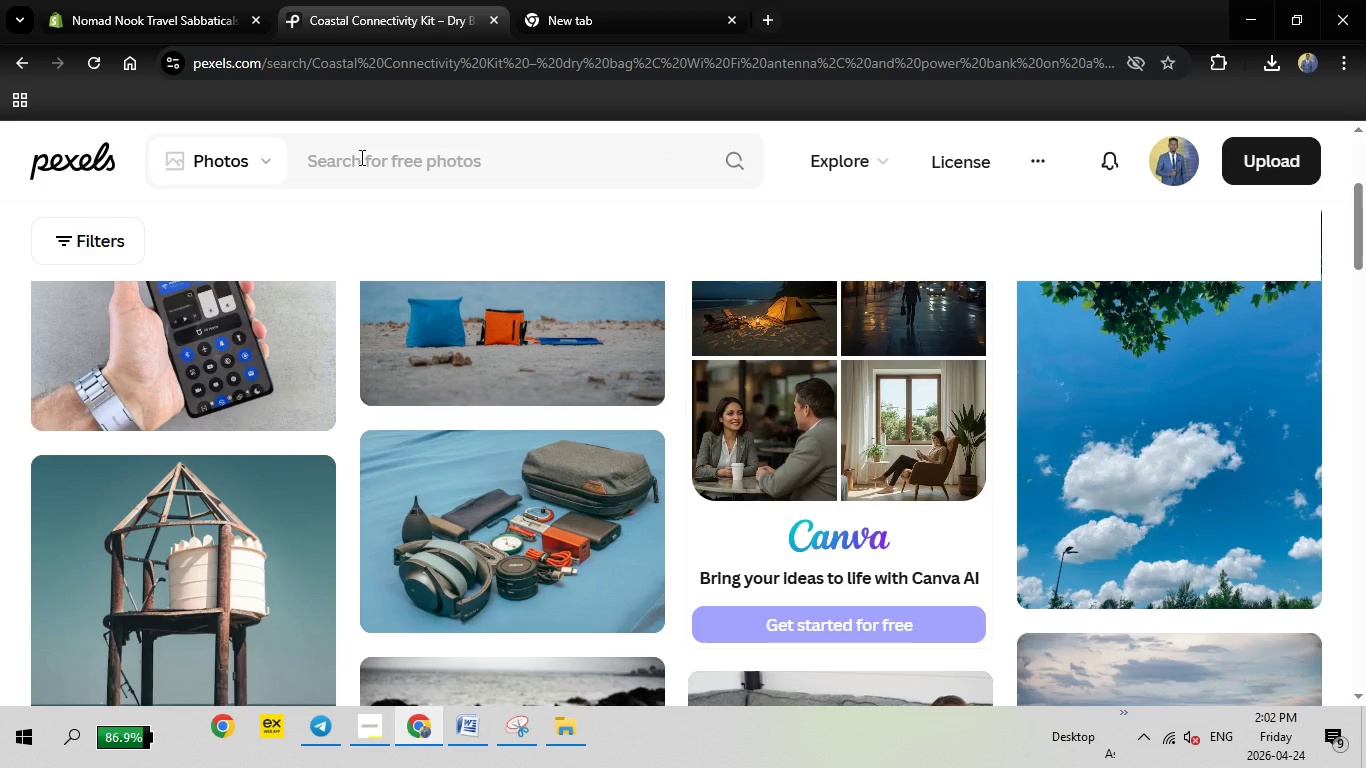 
key(Backspace)
 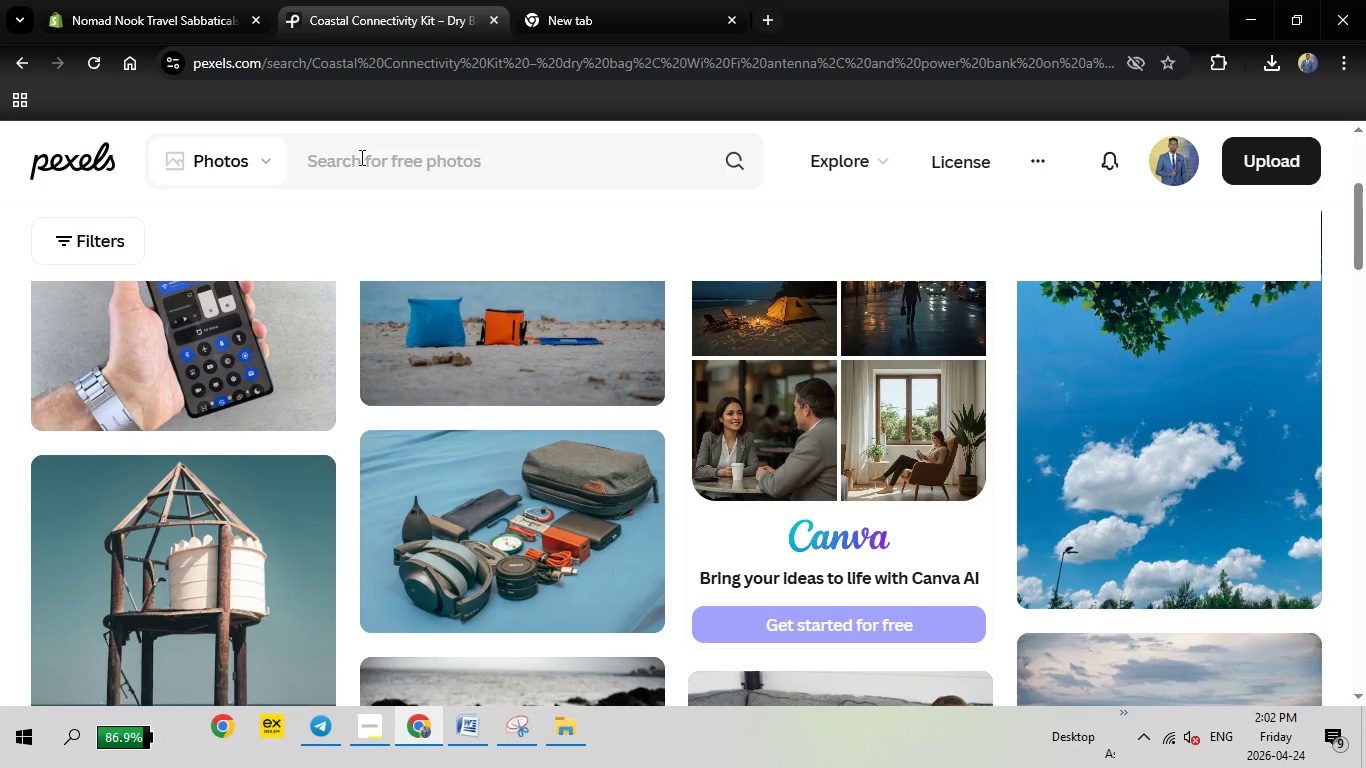 
key(Backspace)
 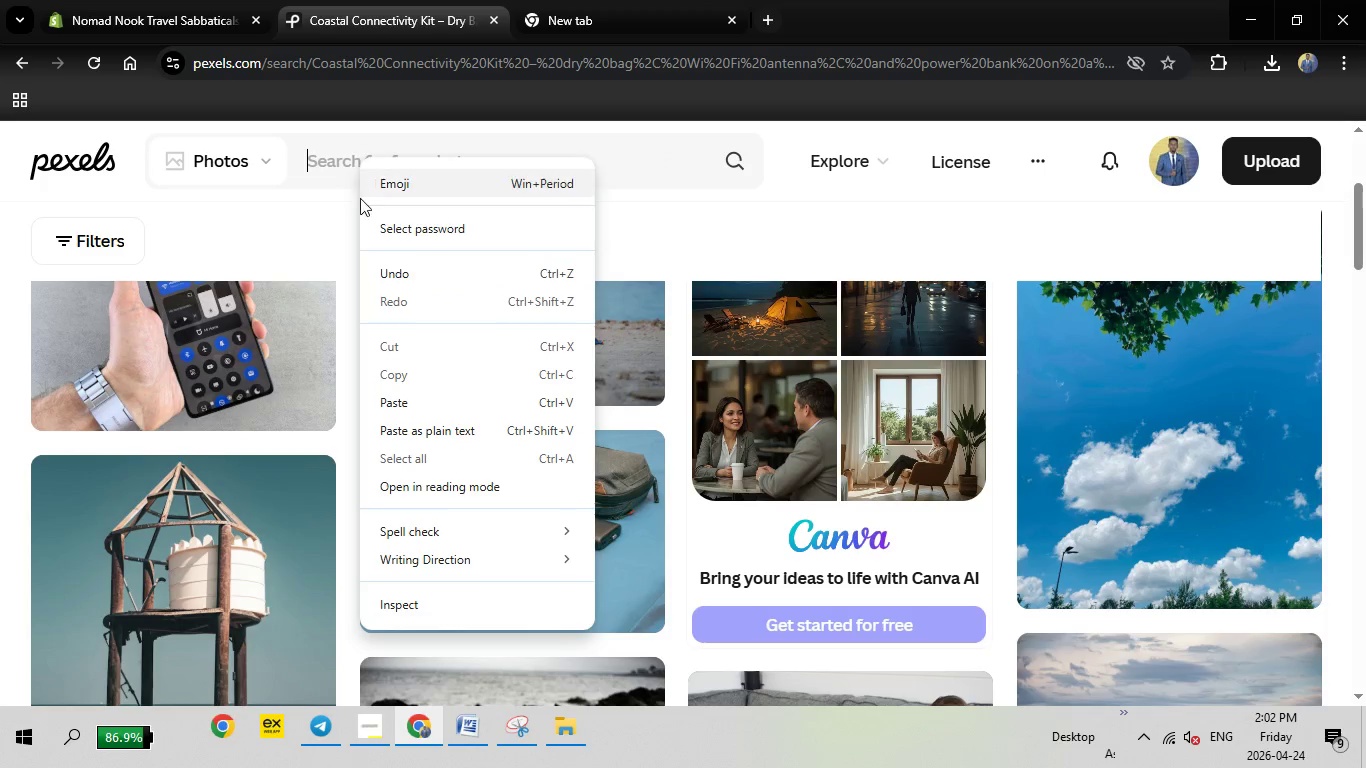 
right_click([360, 157])
 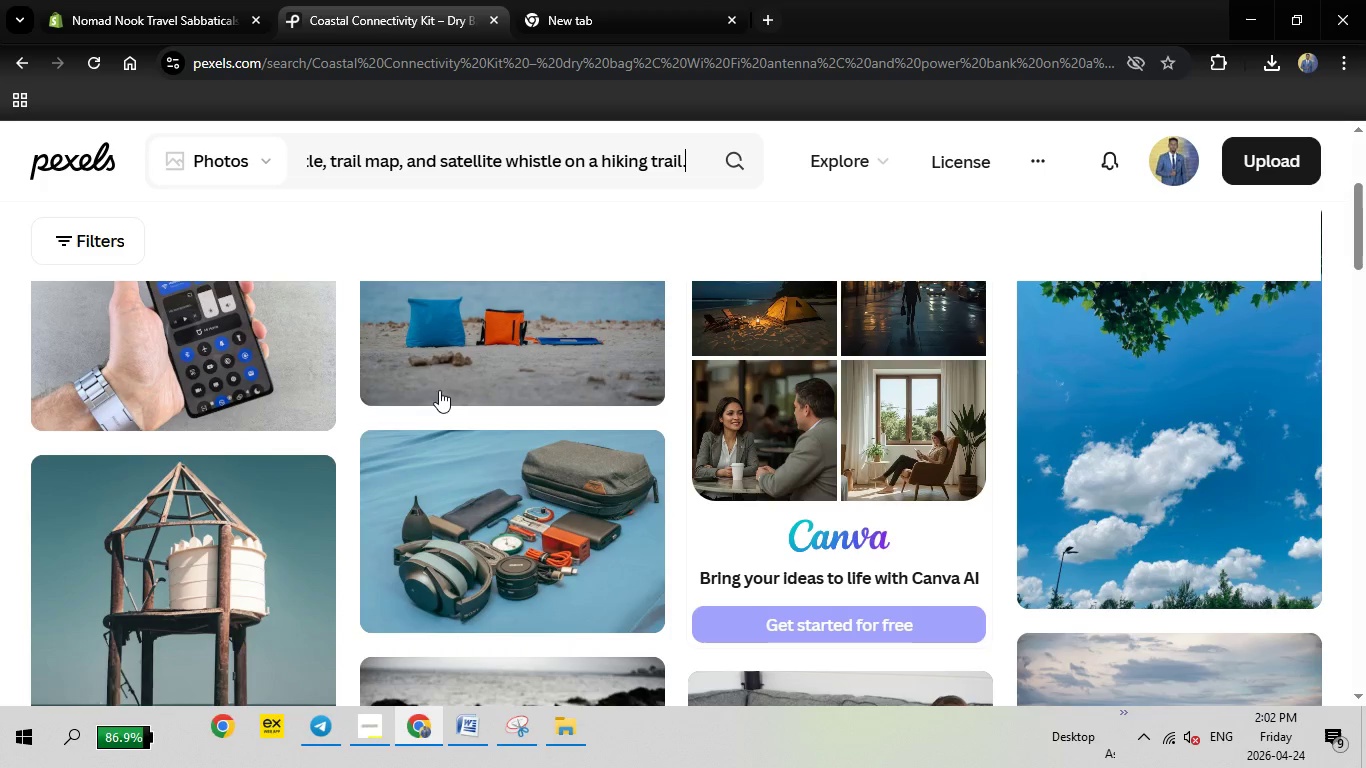 
left_click([439, 390])
 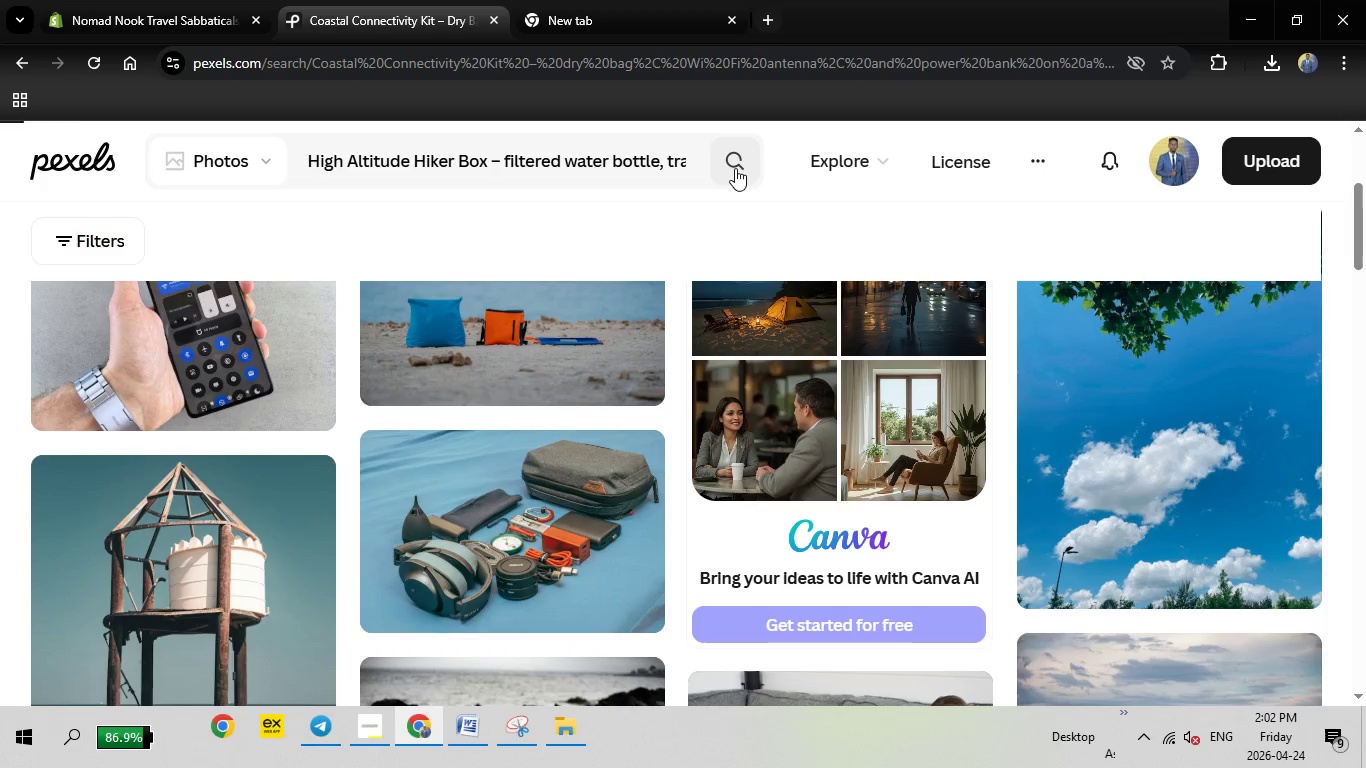 
left_click([735, 168])
 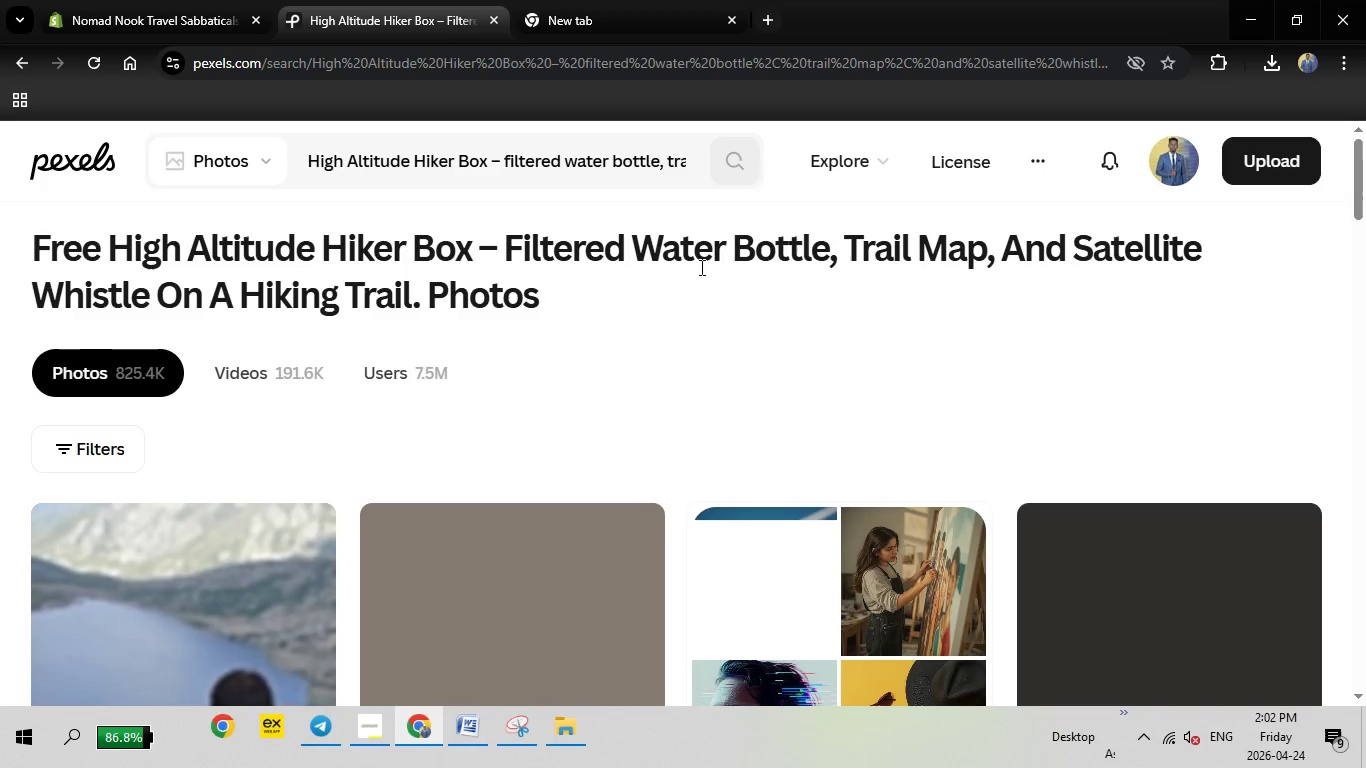 
wait(7.64)
 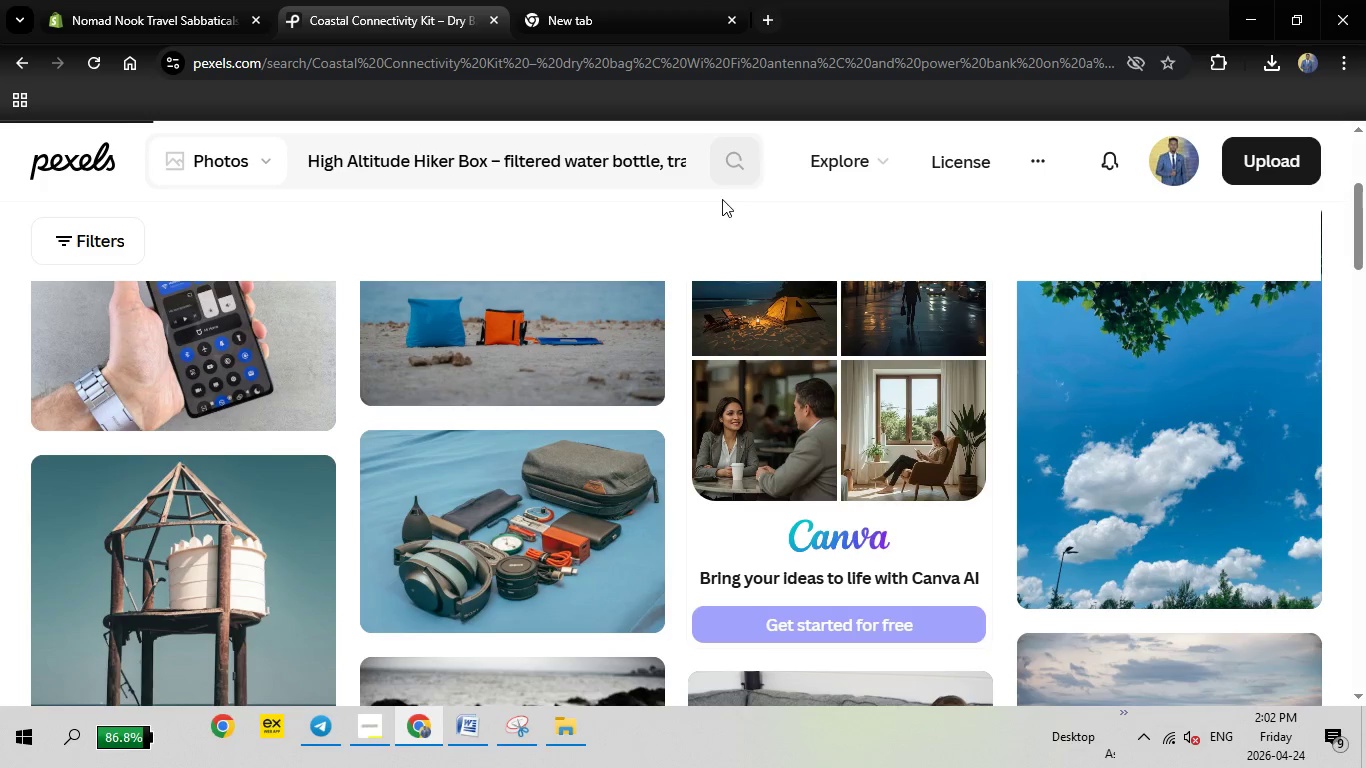 
scroll: coordinate [601, 475], scroll_direction: down, amount: 6.0
 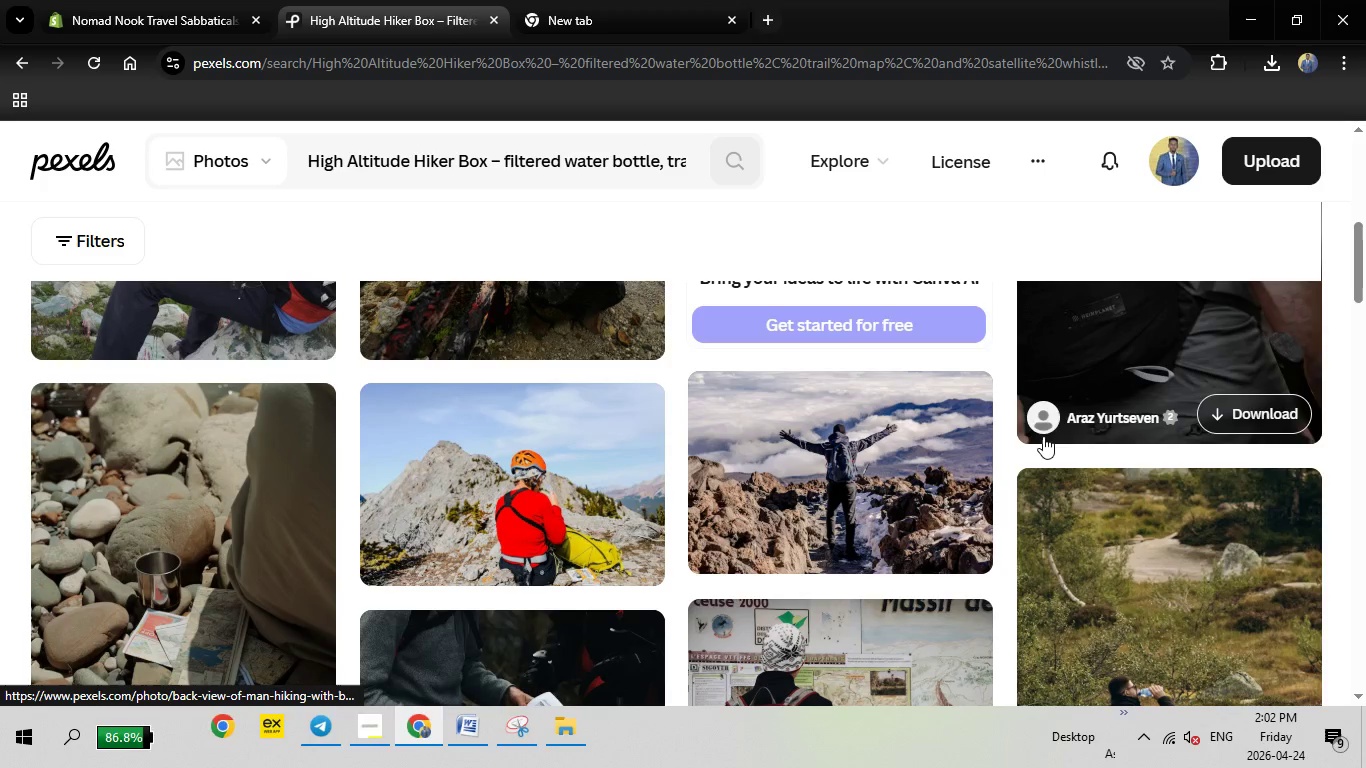 
mouse_move([1019, 446])
 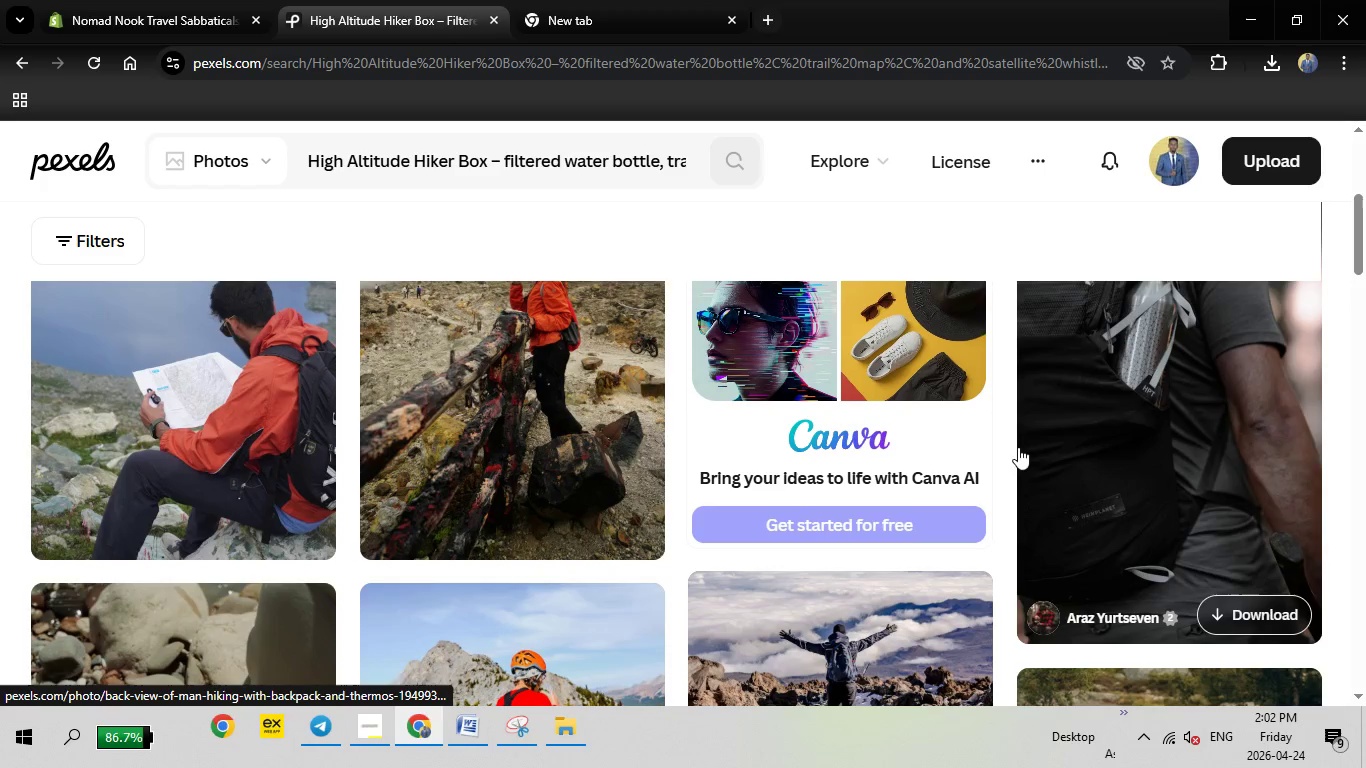 
scroll: coordinate [1014, 449], scroll_direction: up, amount: 4.0
 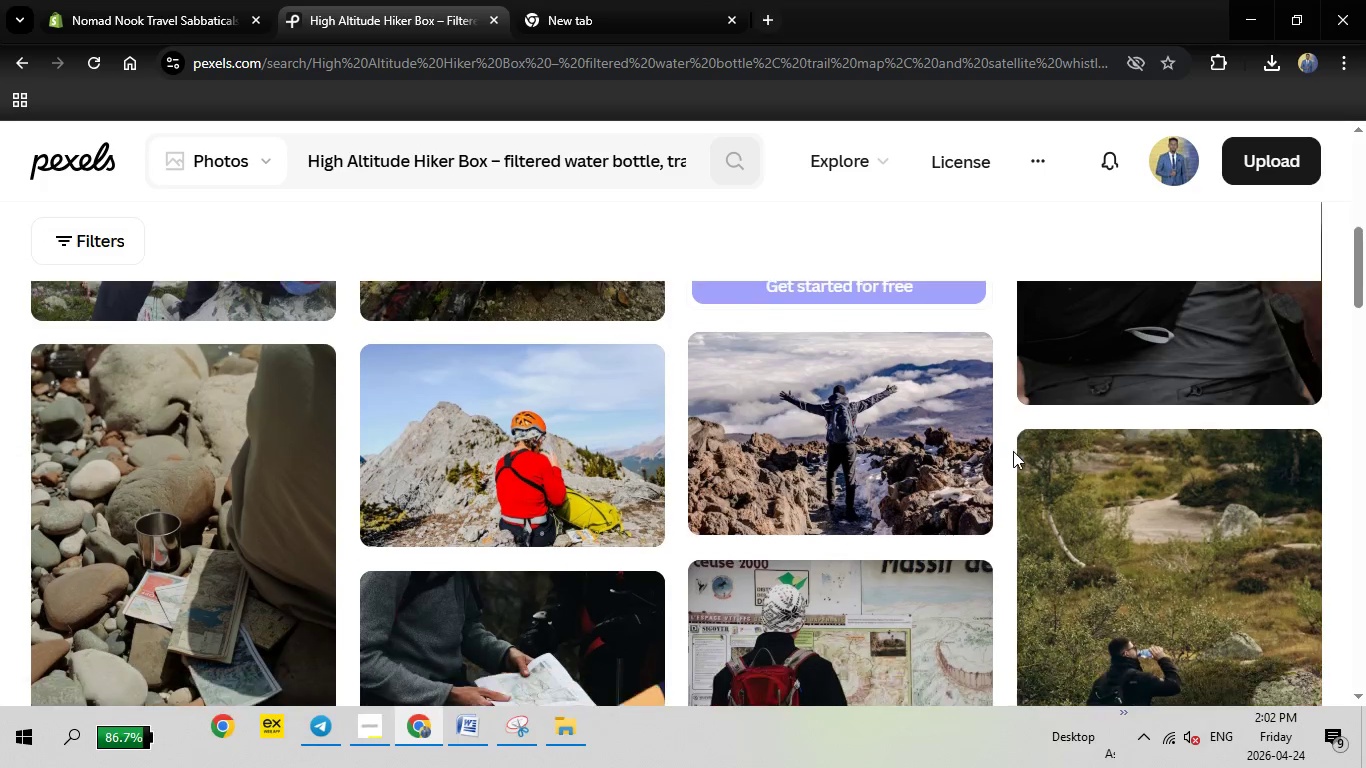 
scroll: coordinate [1013, 451], scroll_direction: down, amount: 6.0
 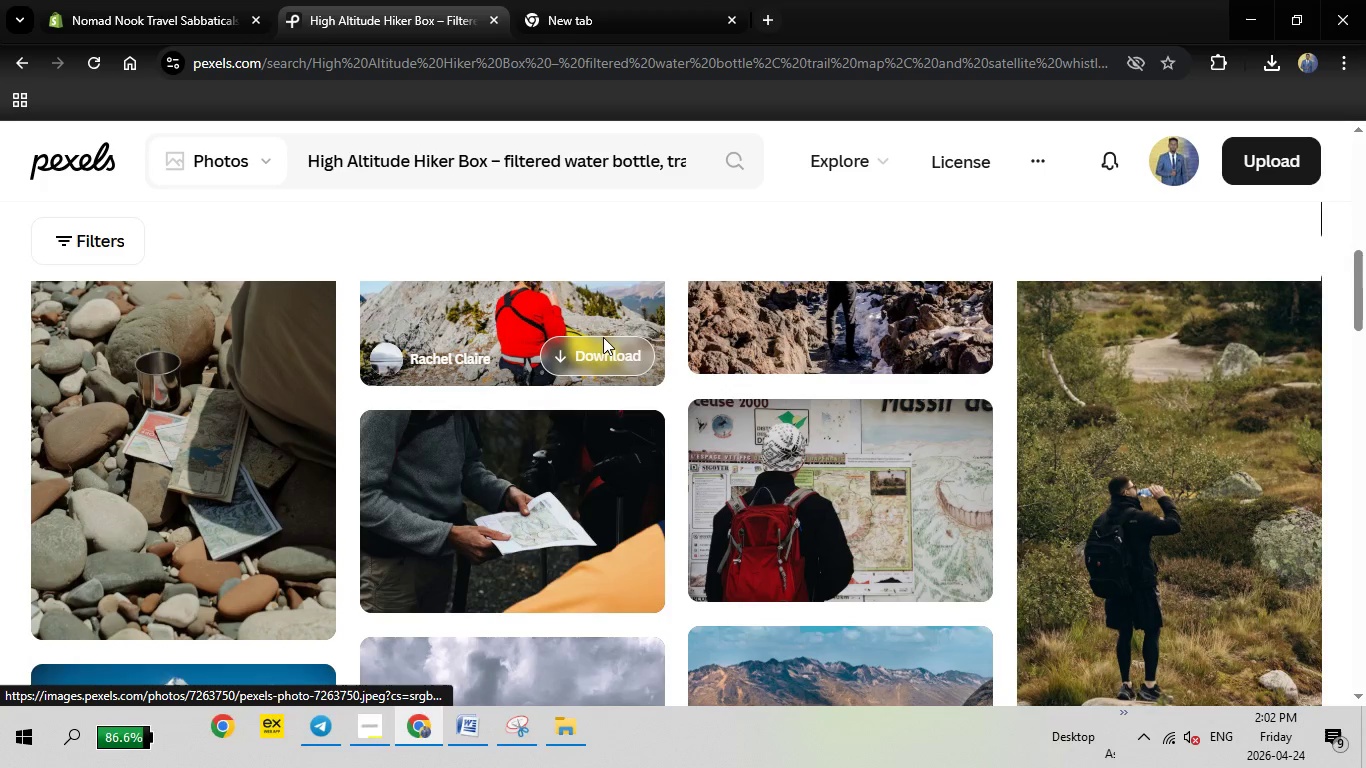 
left_click([603, 337])
 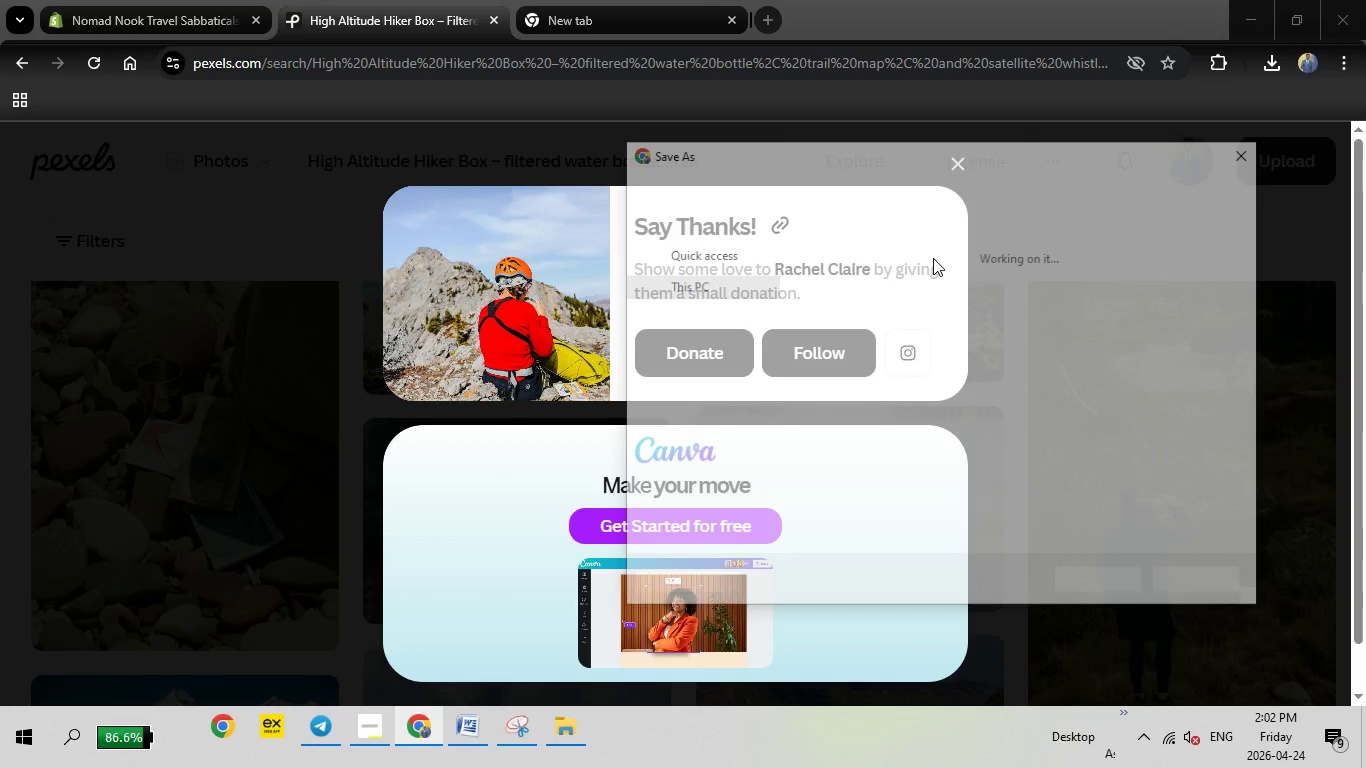 
wait(7.34)
 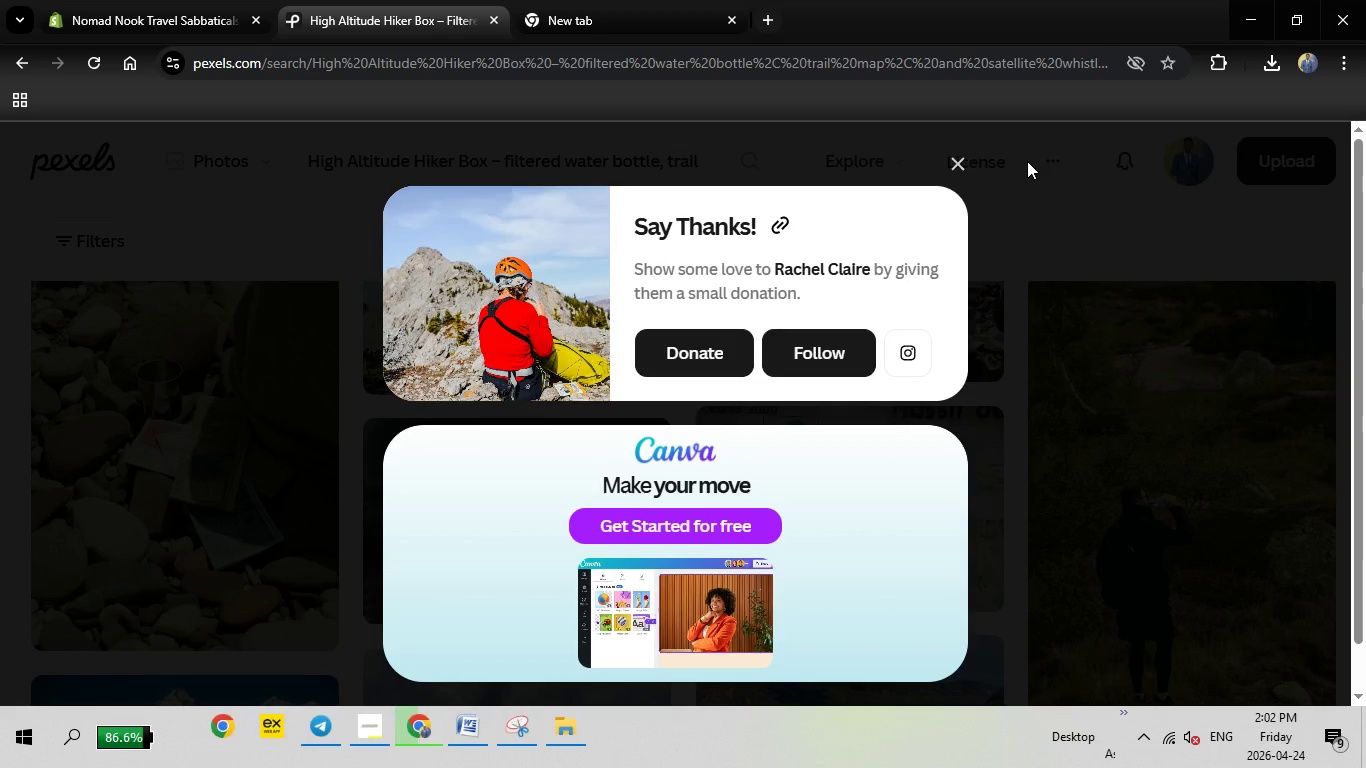 
left_click([1104, 591])
 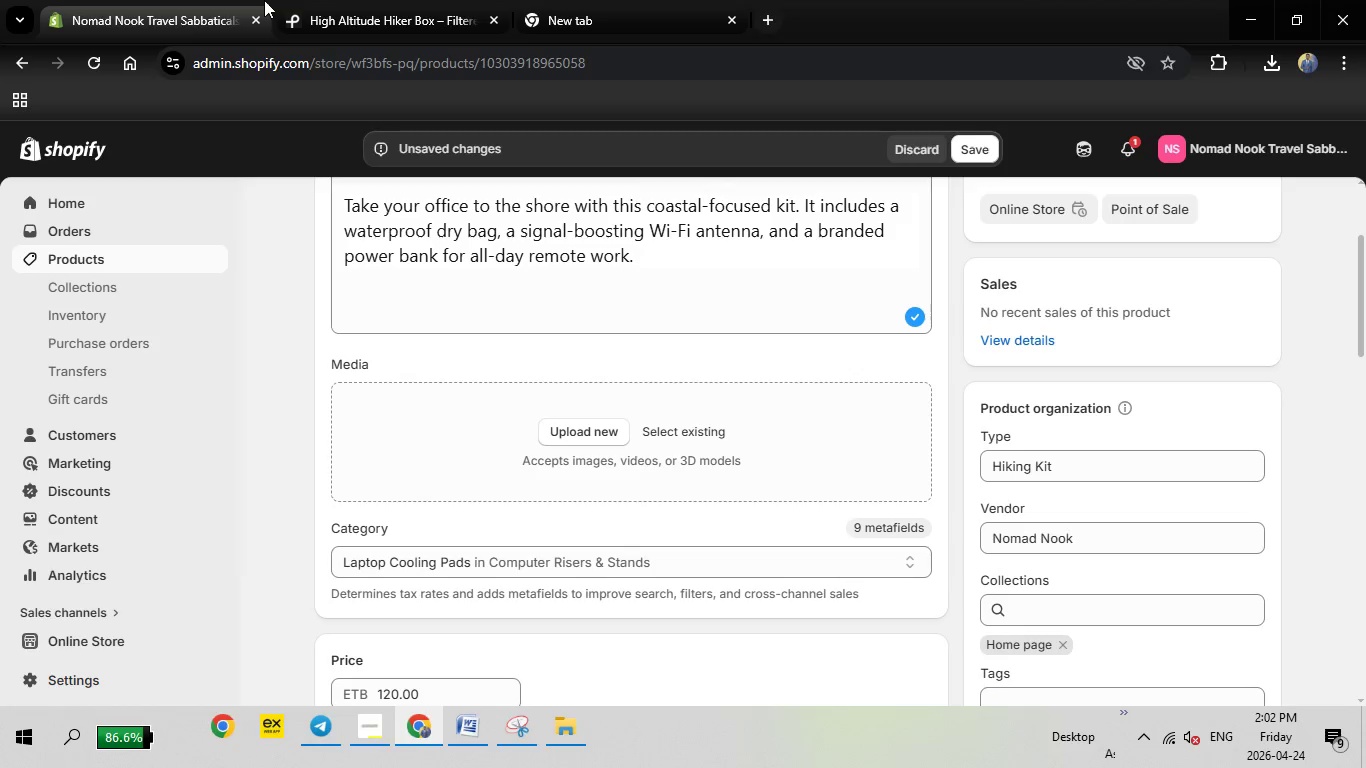 
left_click([265, 0])
 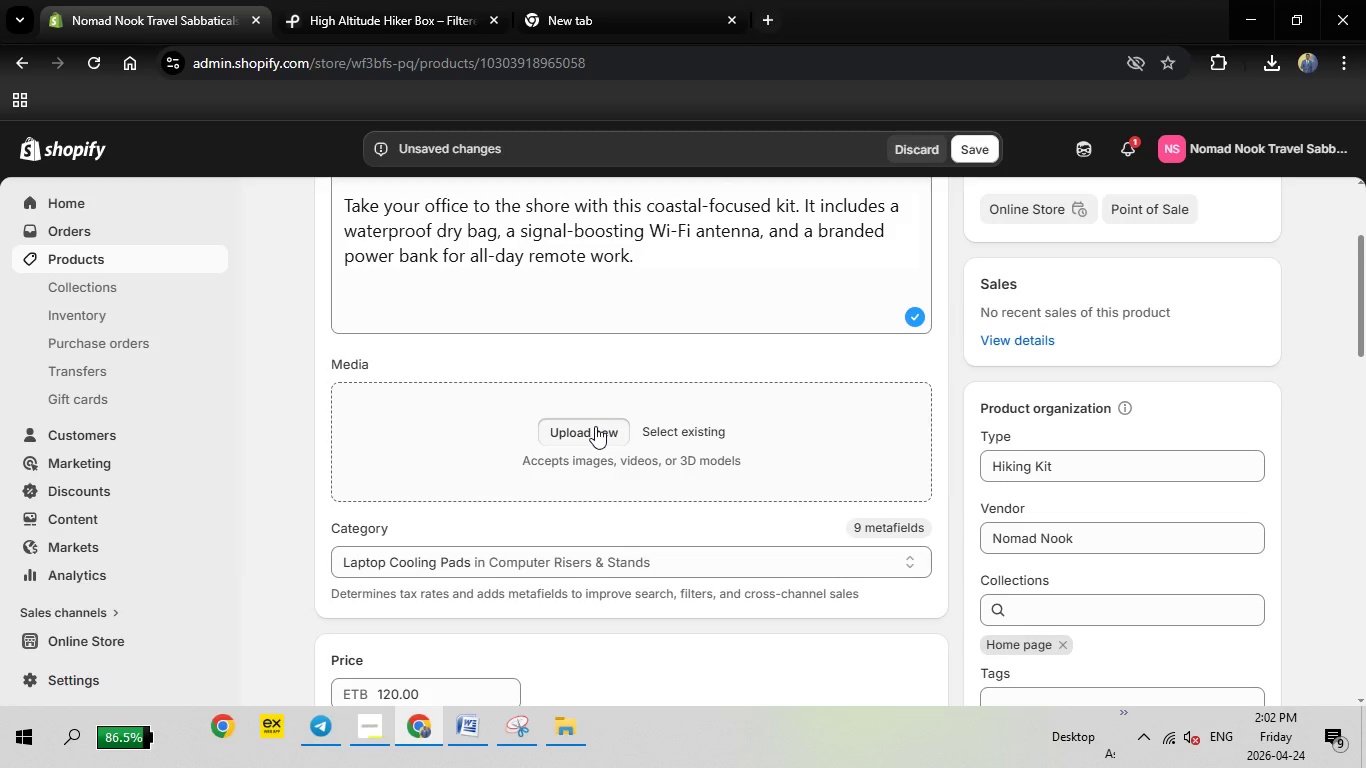 
left_click([595, 426])
 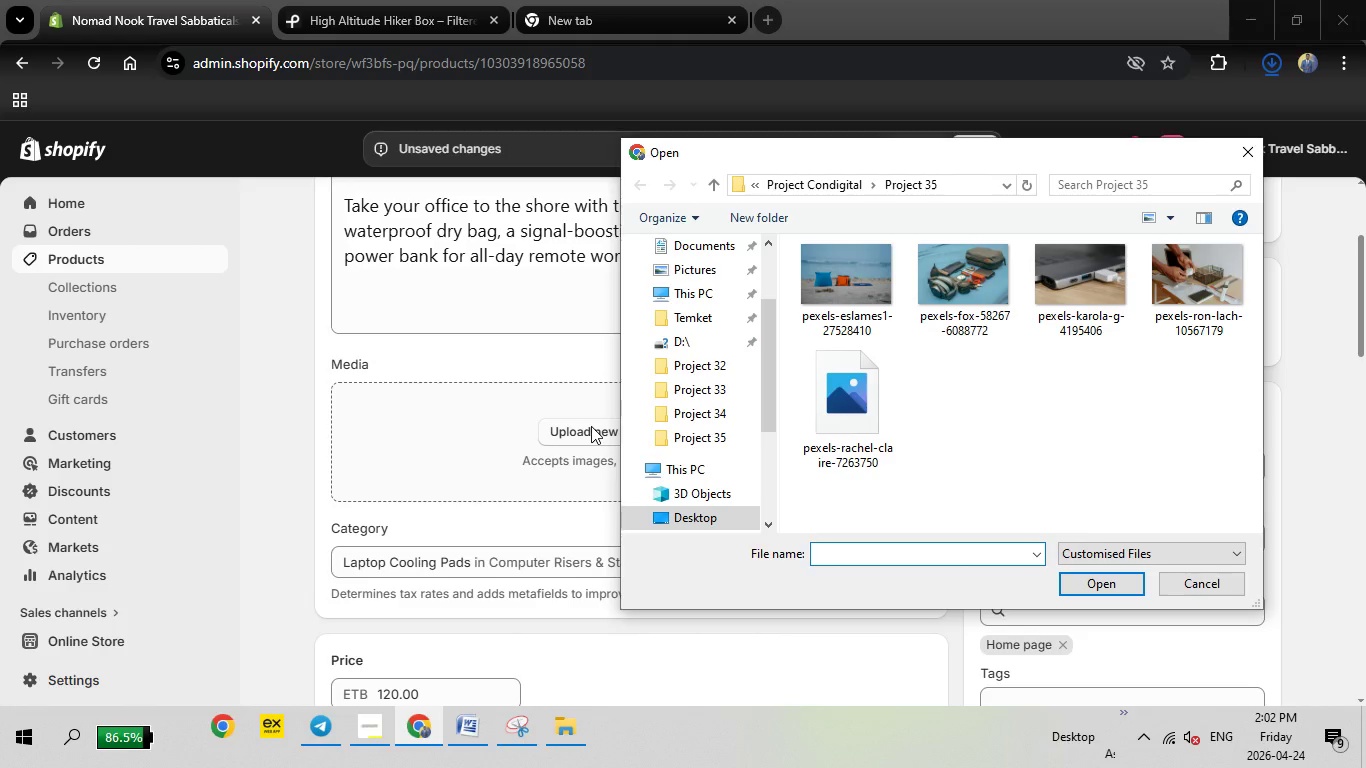 
wait(8.8)
 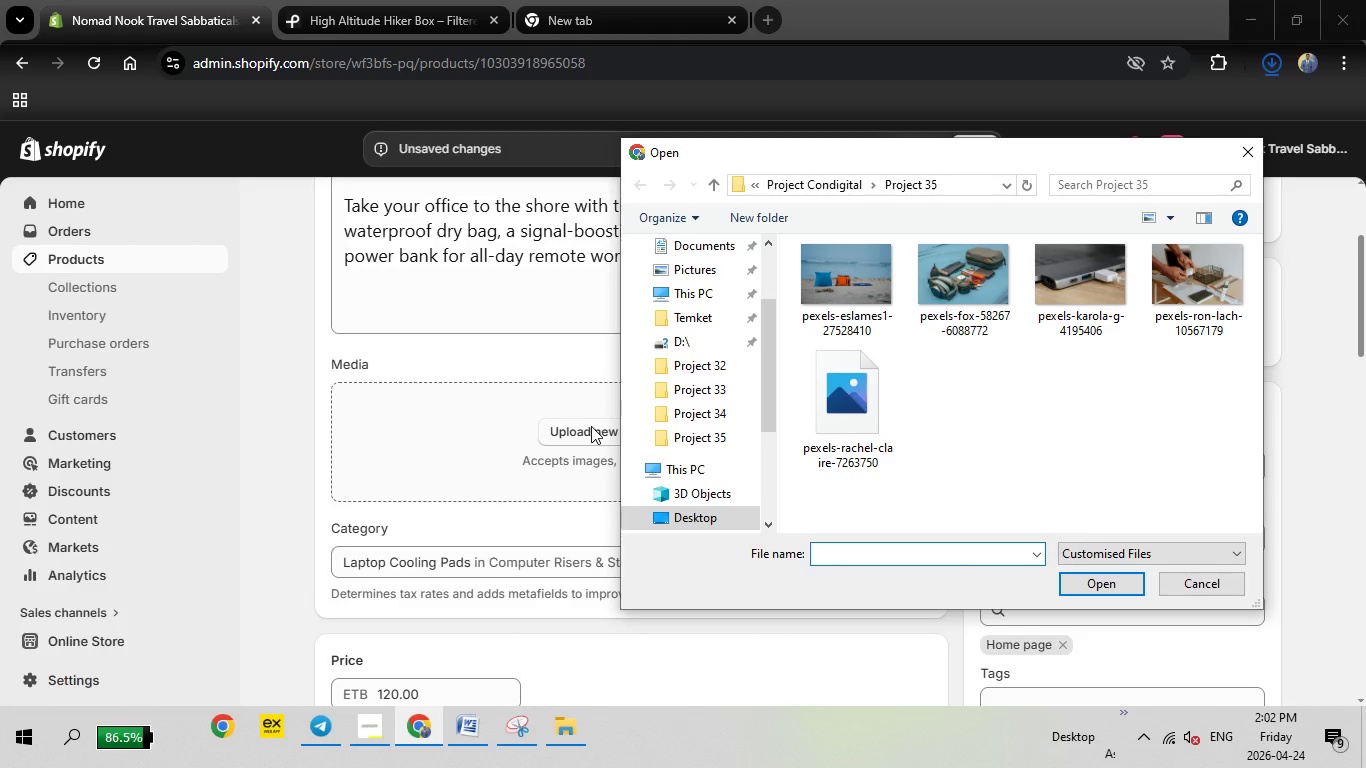 
double_click([852, 399])
 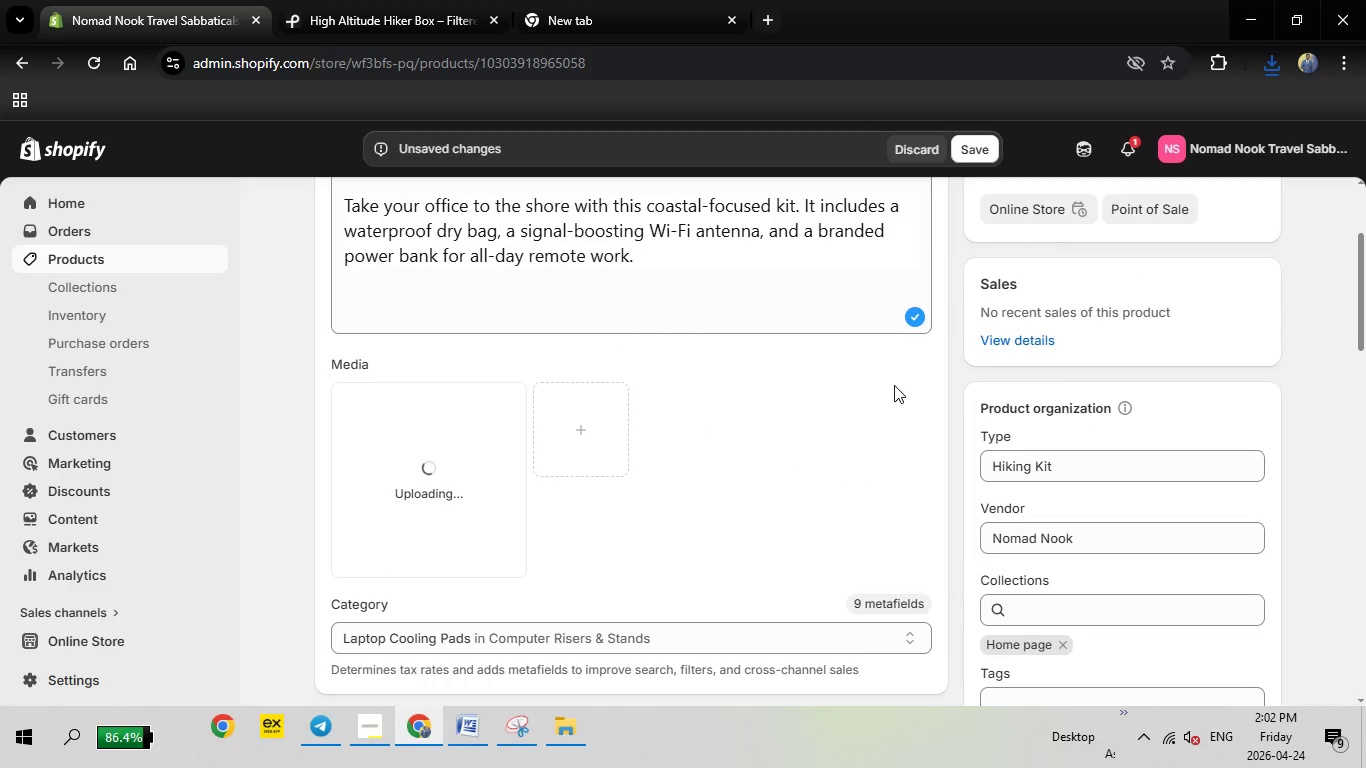 
wait(8.5)
 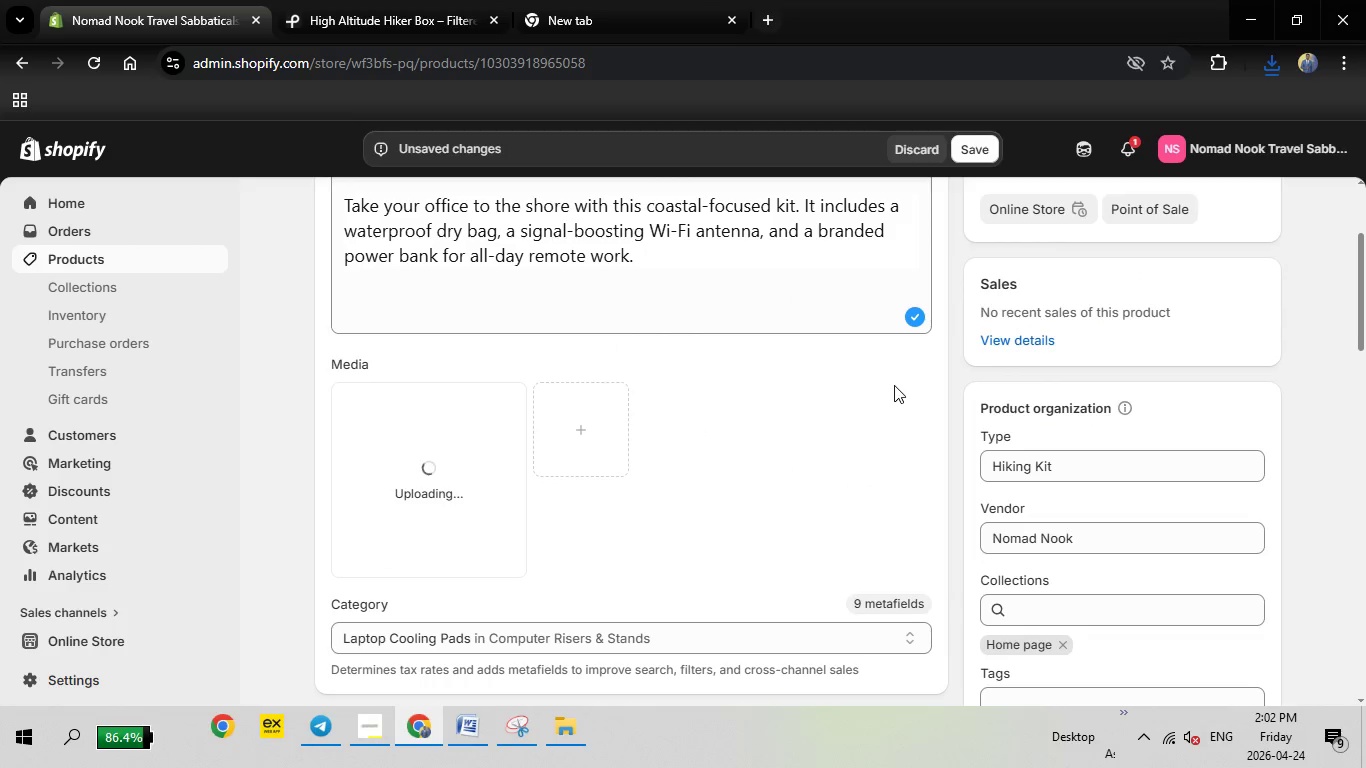 
scroll: coordinate [983, 432], scroll_direction: down, amount: 2.0
 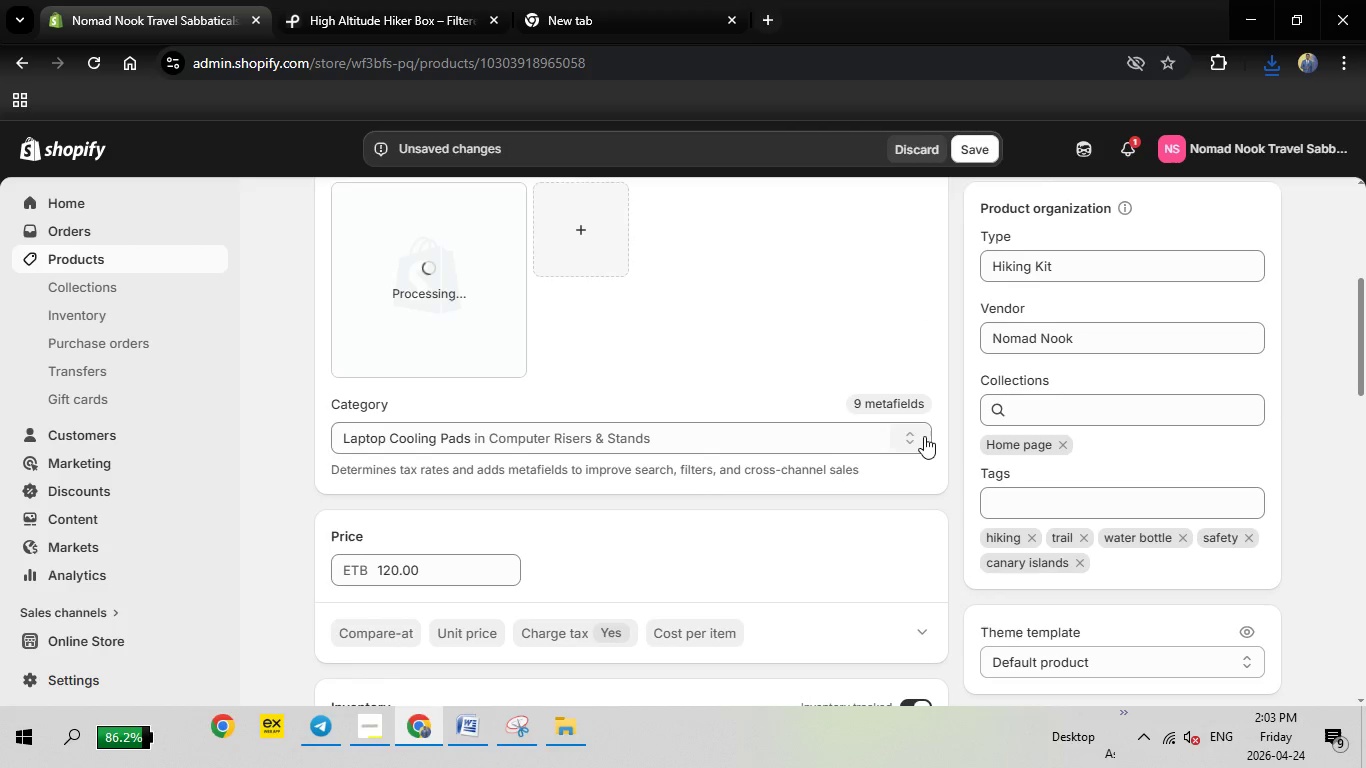 
wait(9.34)
 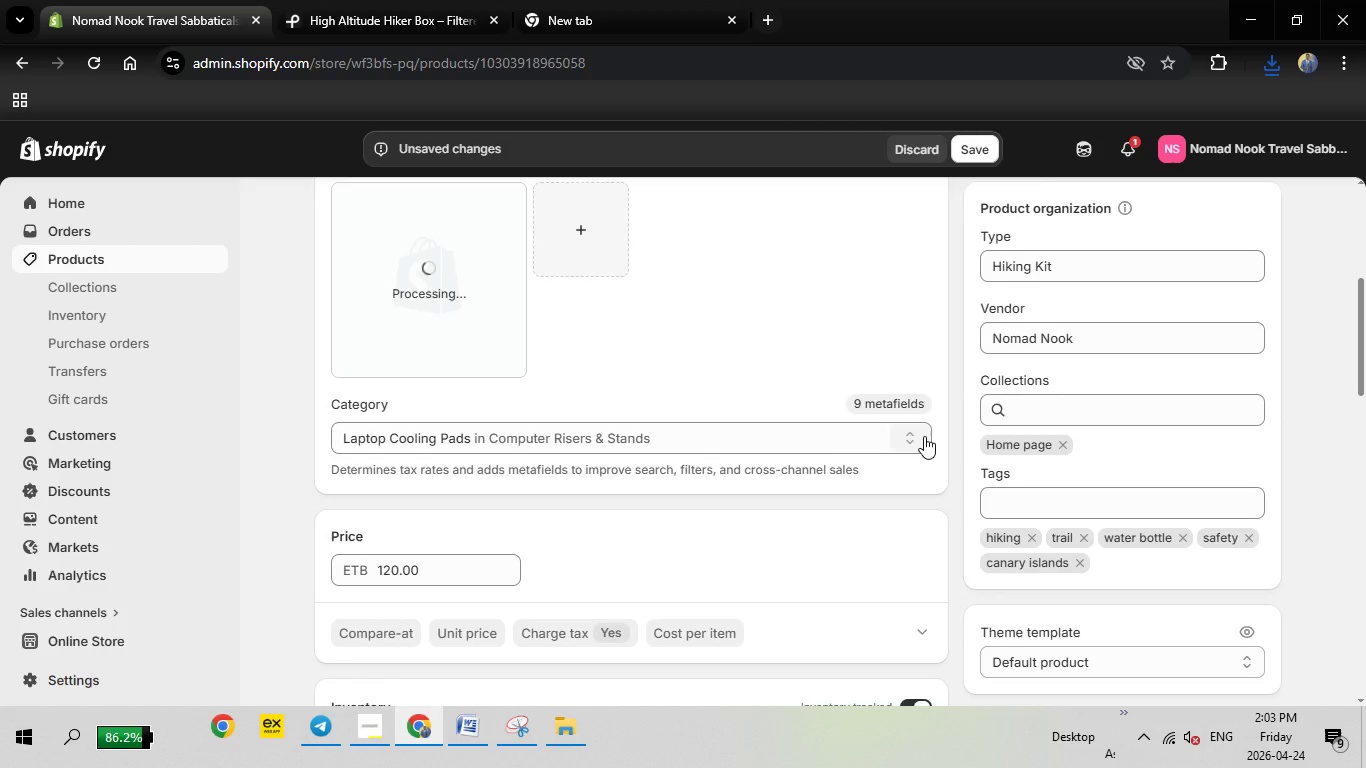 
scroll: coordinate [692, 473], scroll_direction: down, amount: 1.0
 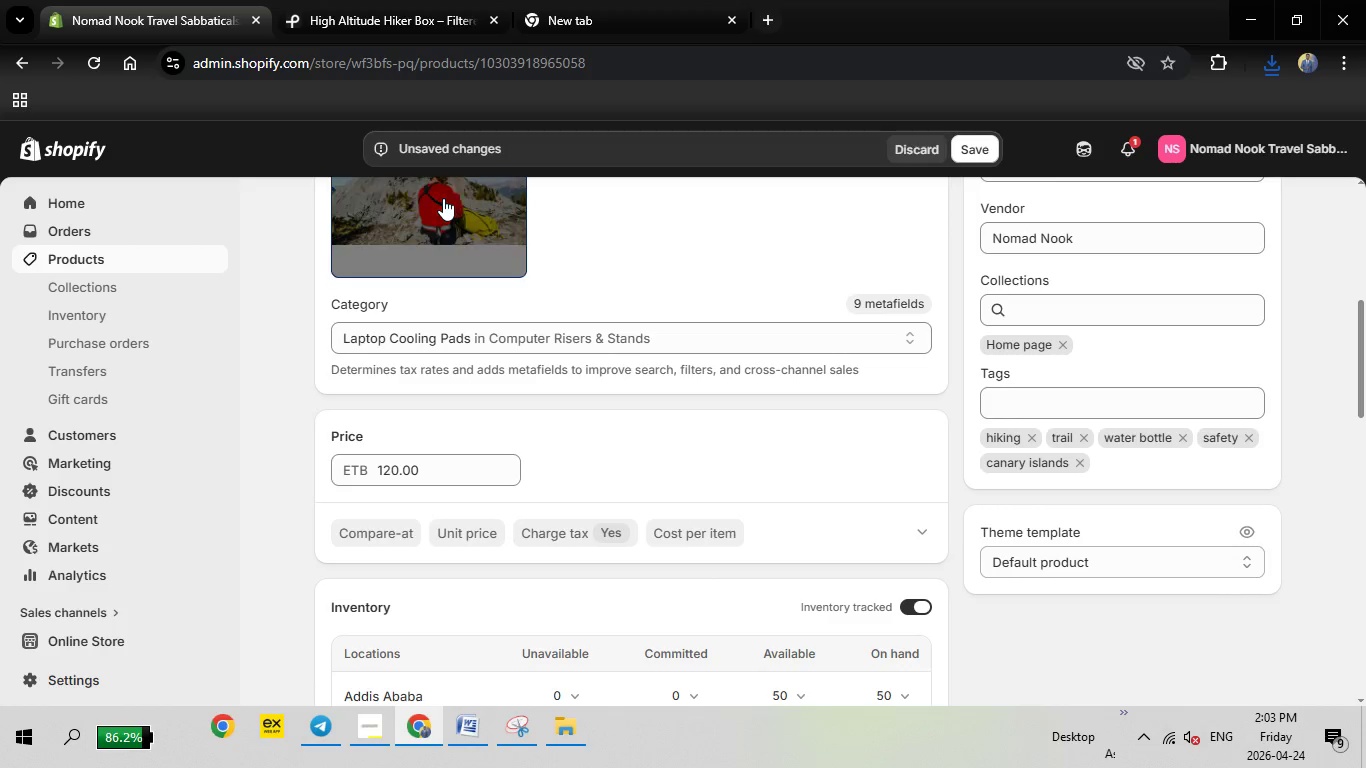 
left_click([443, 198])
 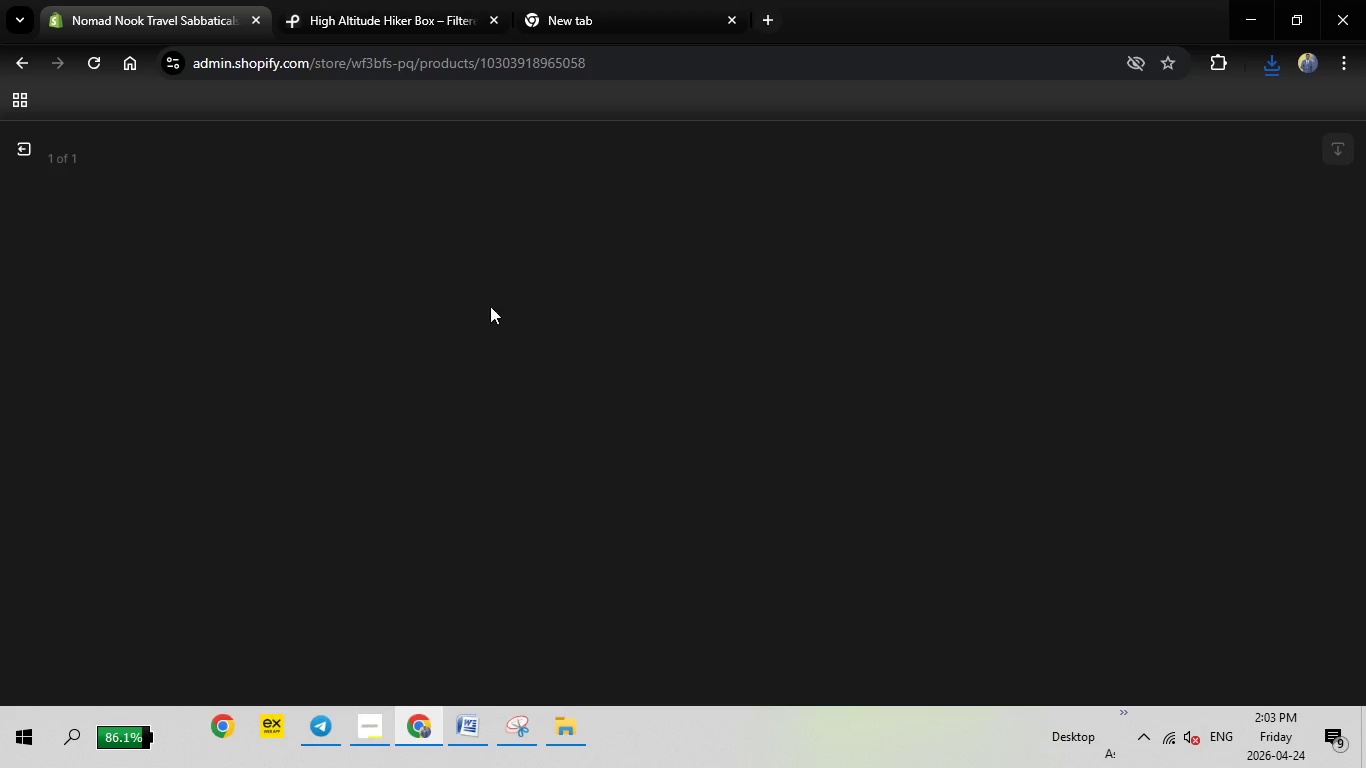 
wait(8.45)
 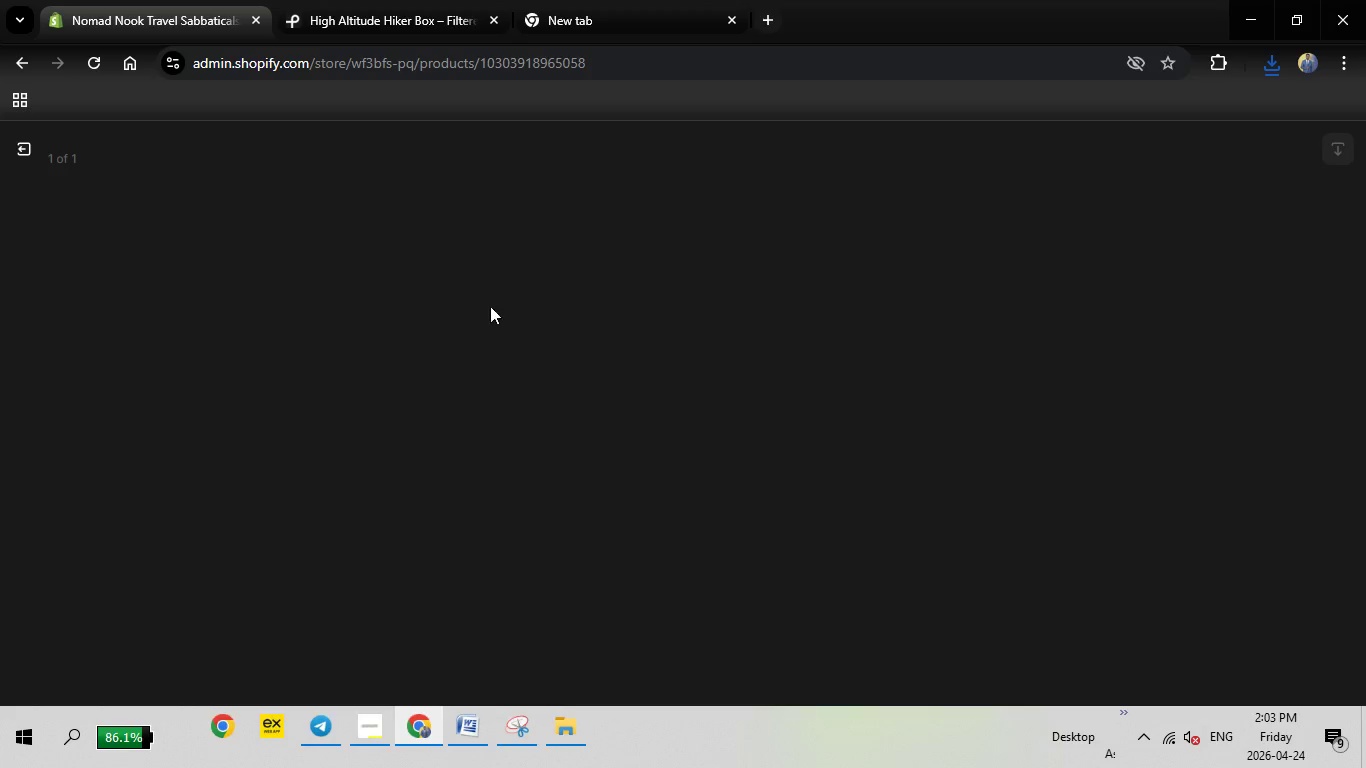 
left_click([1101, 368])
 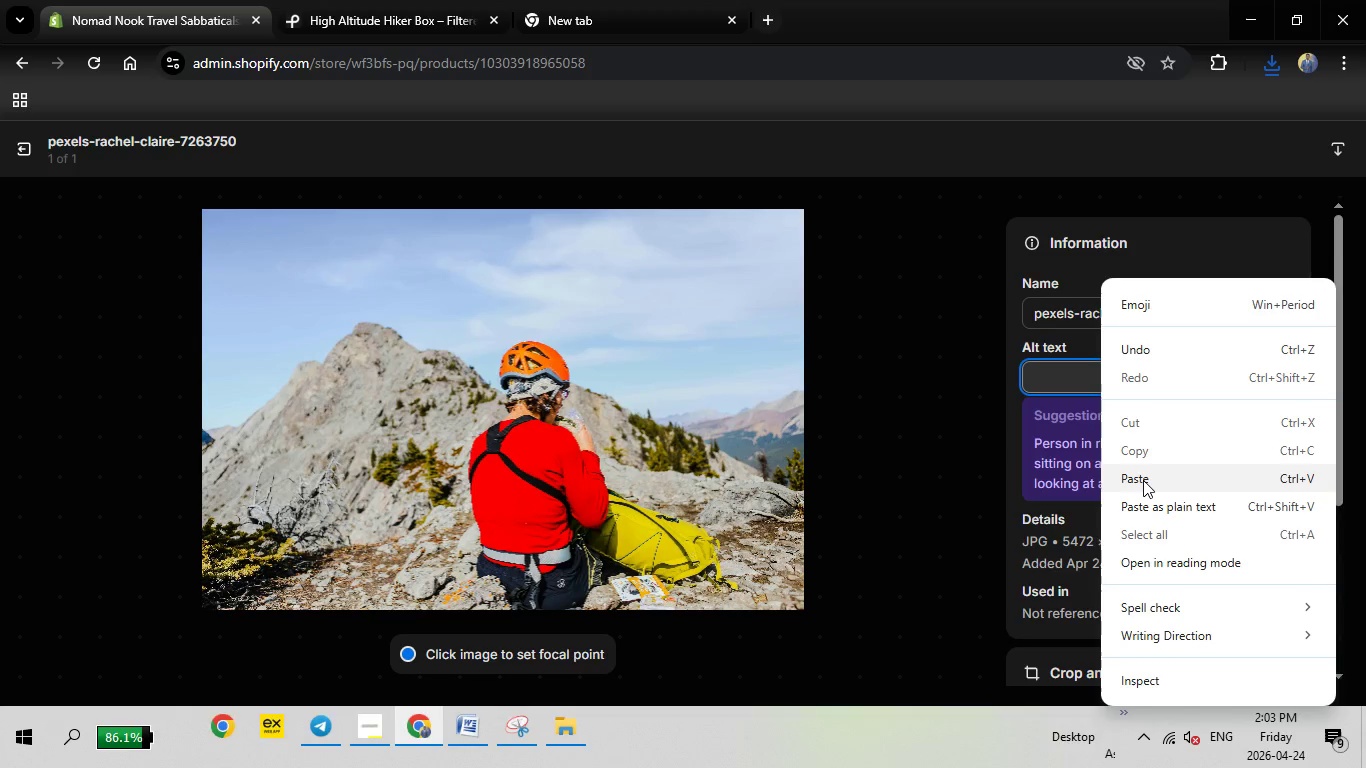 
right_click([1101, 368])
 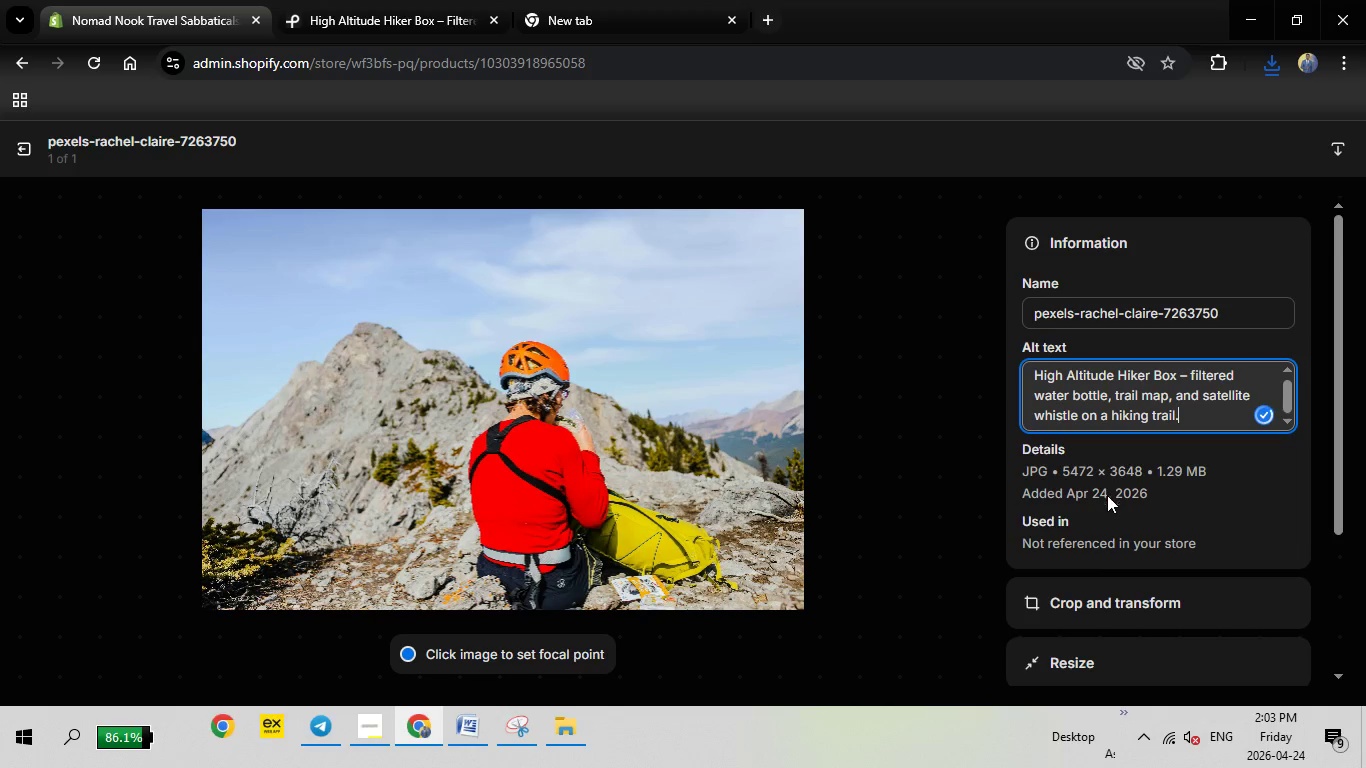 
left_click([1143, 480])
 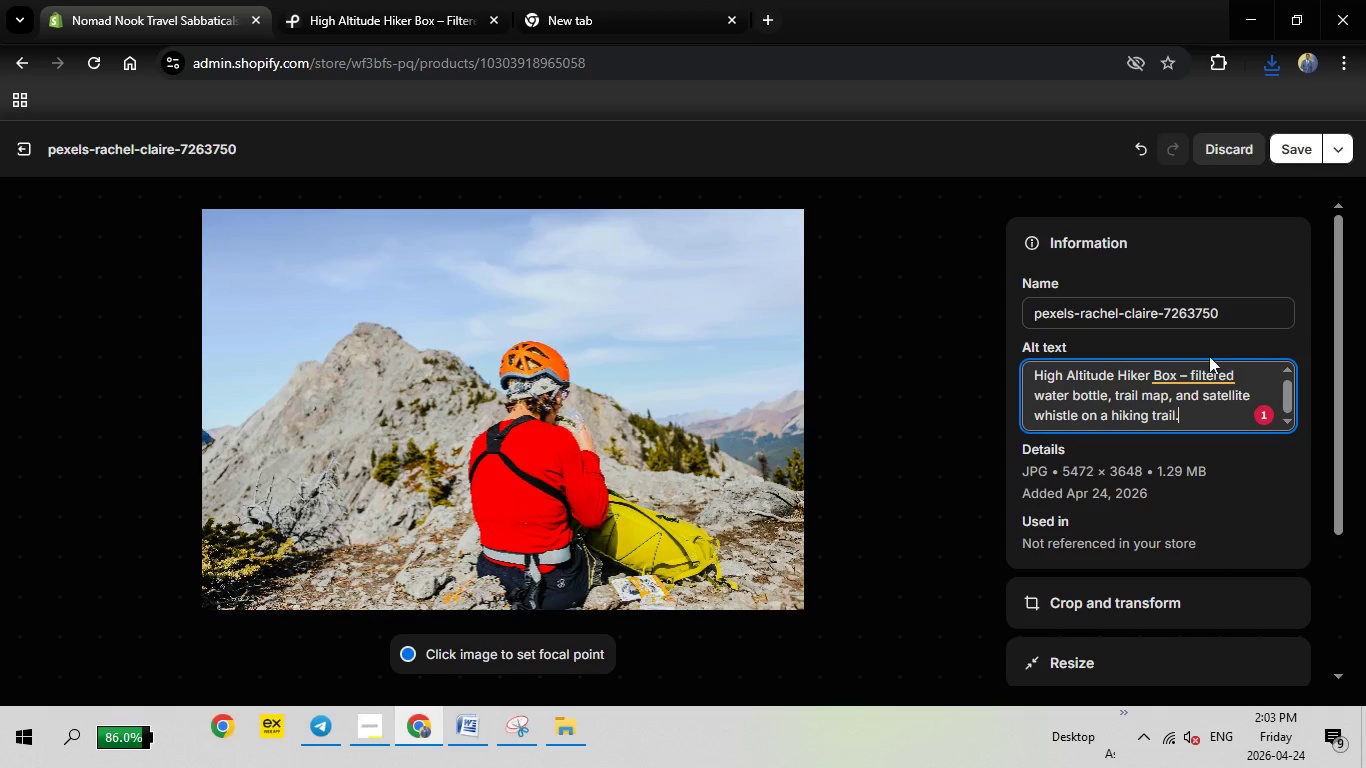 
wait(5.69)
 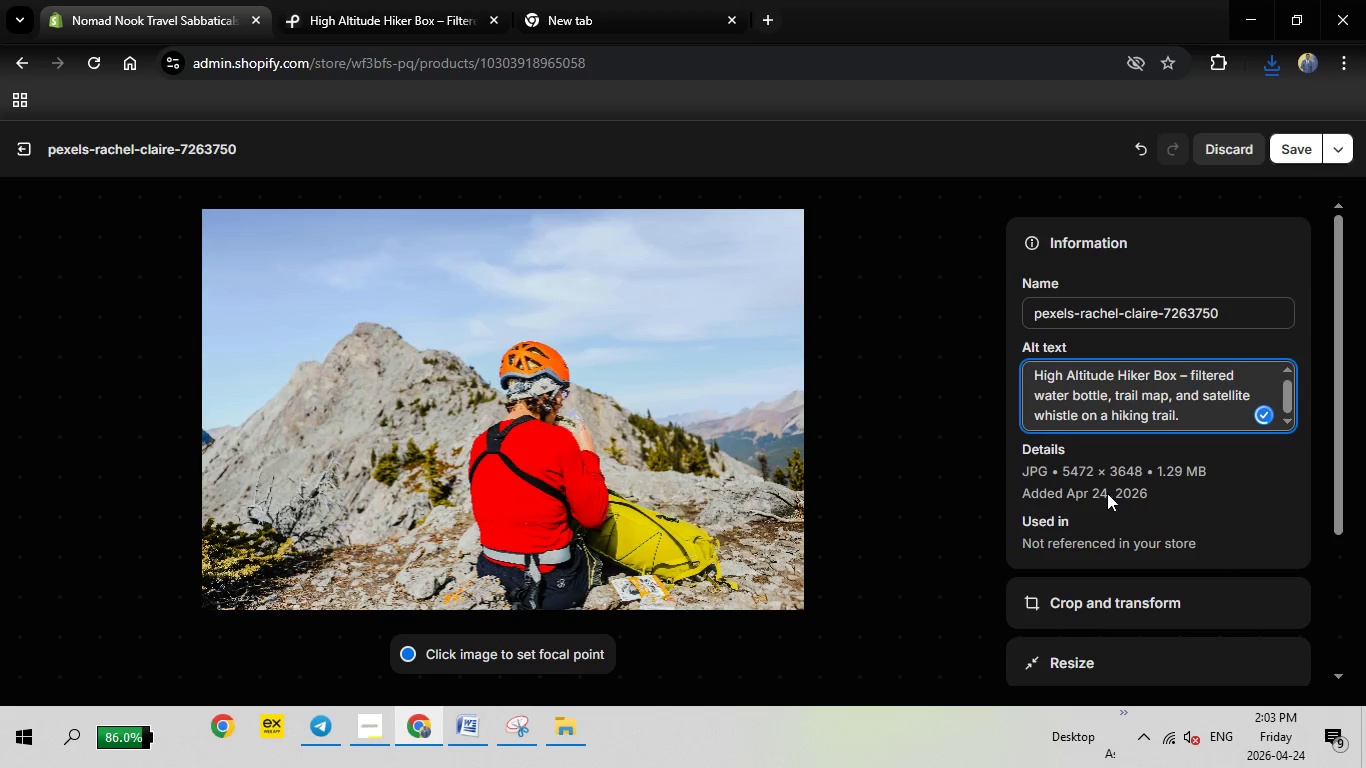 
left_click([1179, 372])
 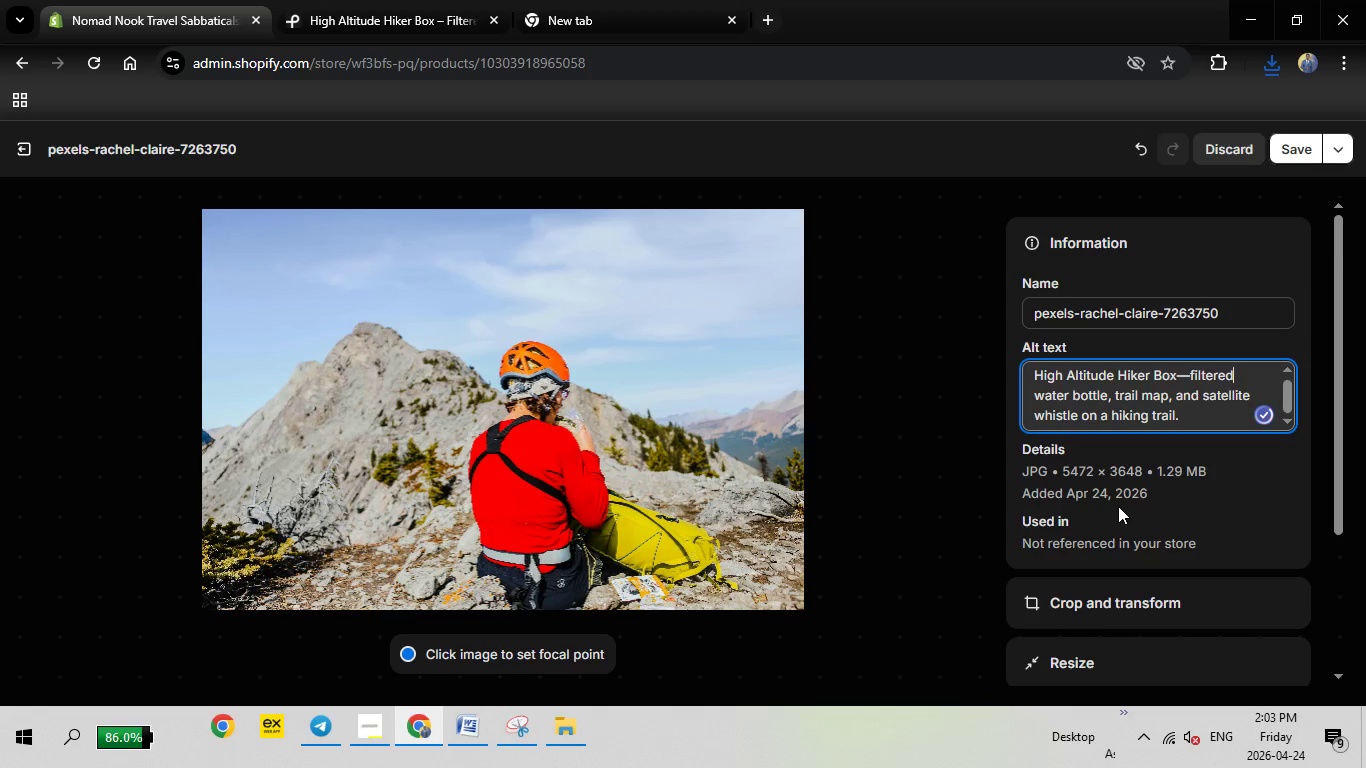 
left_click([1118, 506])
 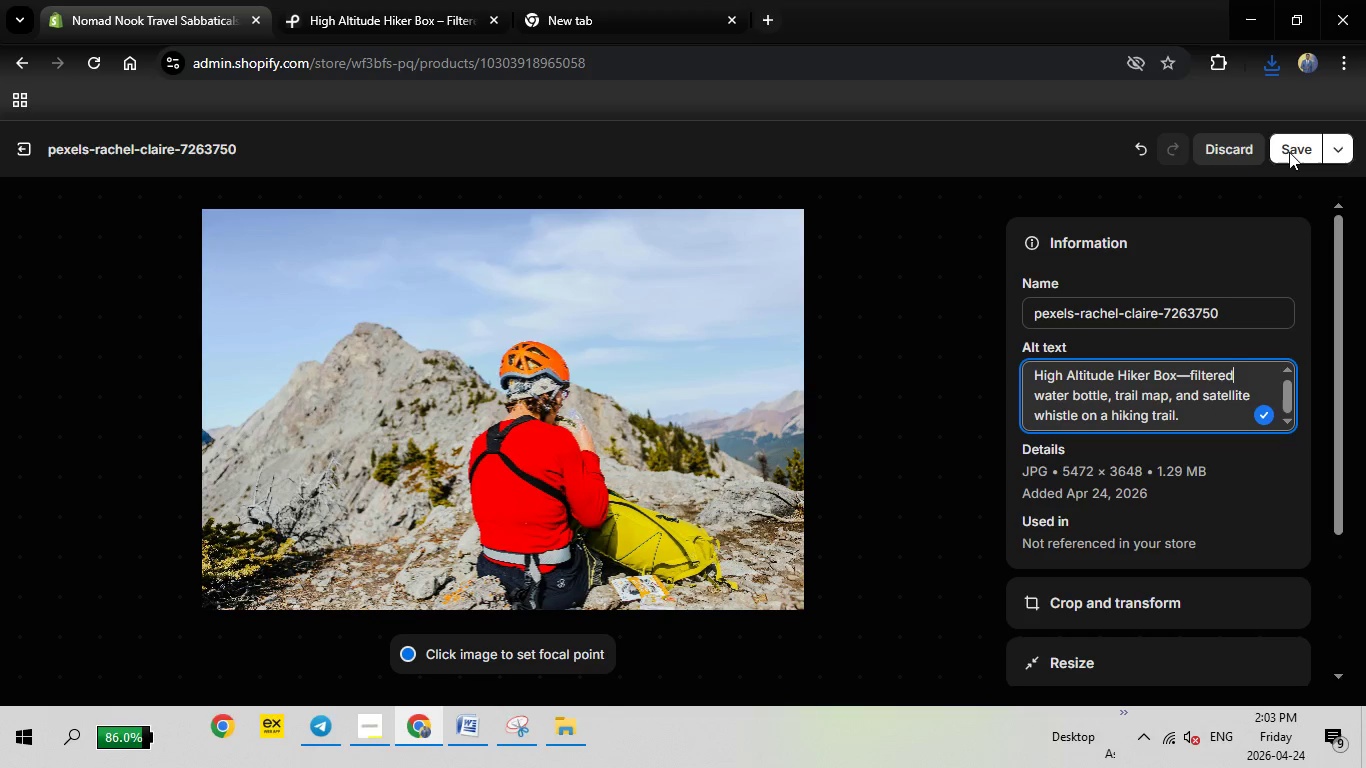 
left_click([1289, 152])
 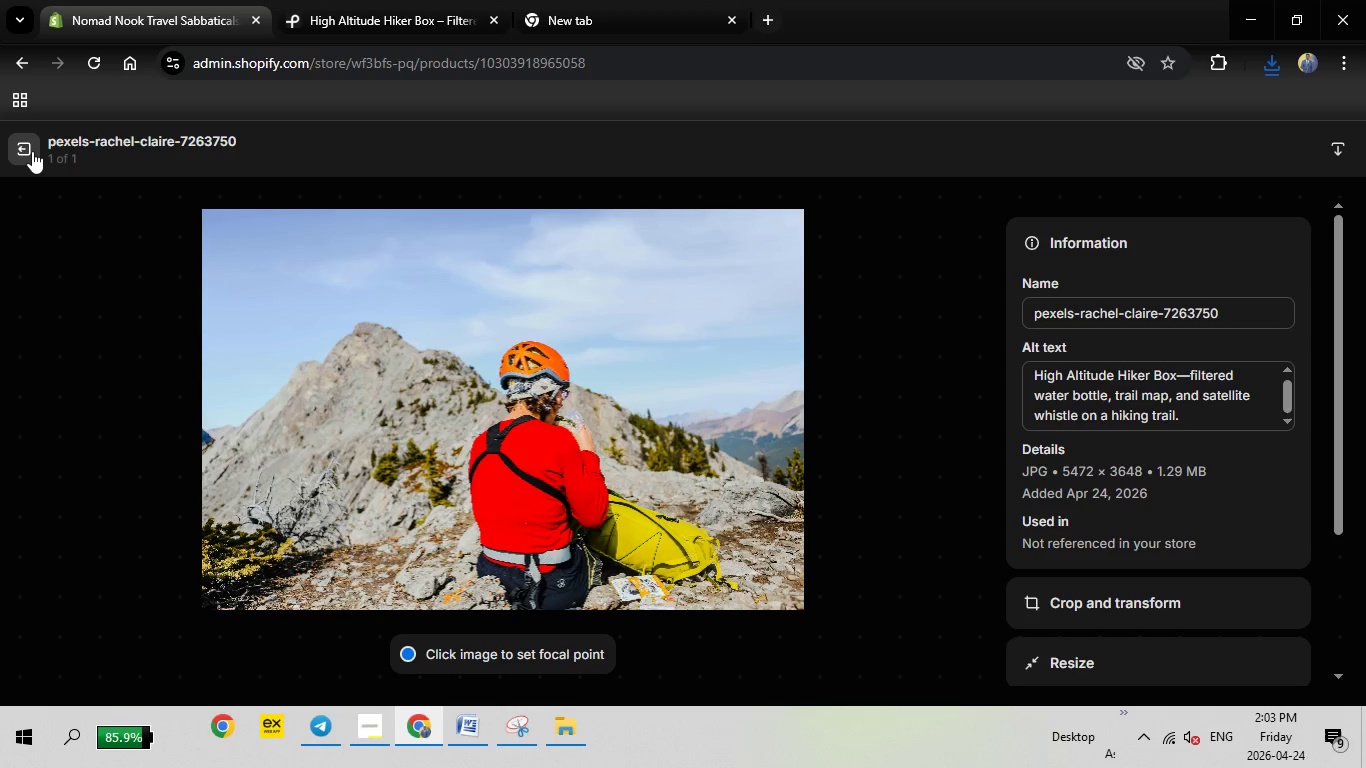 
left_click([32, 151])
 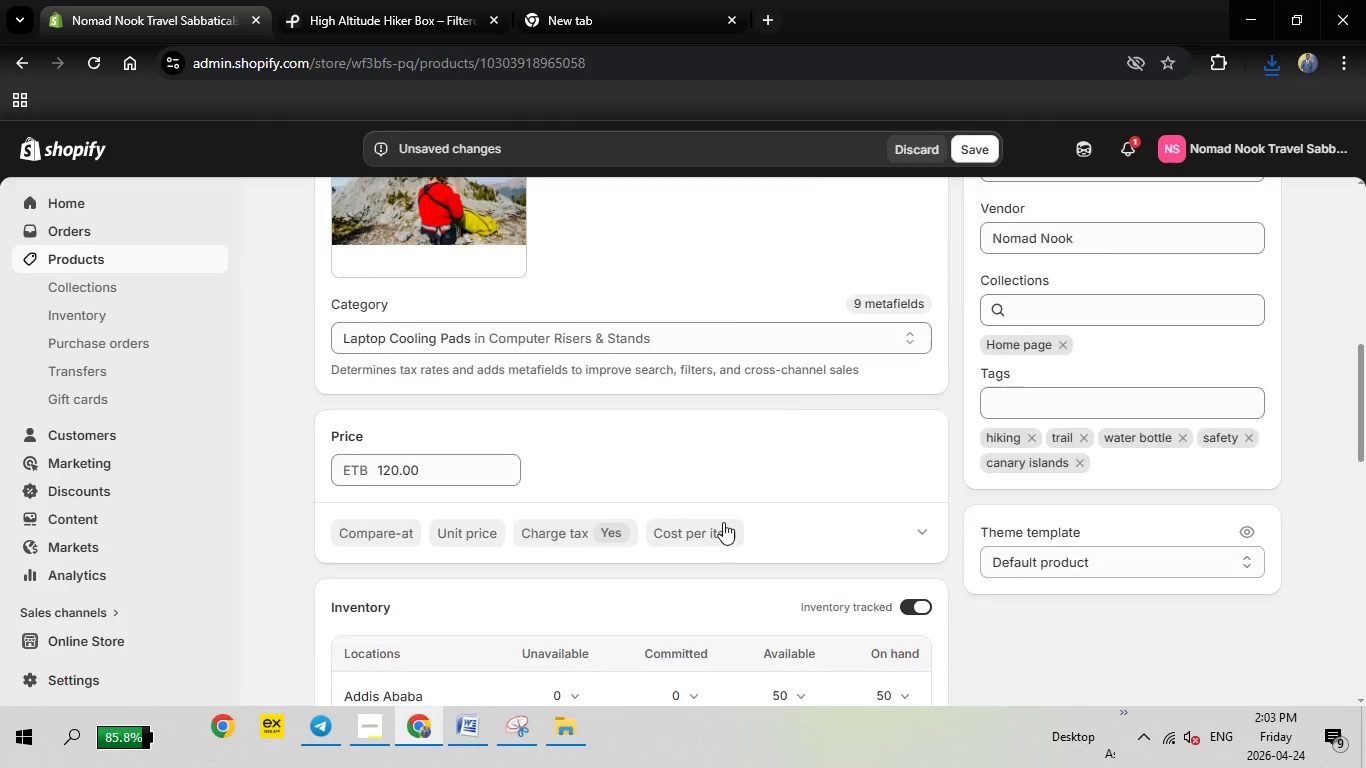 
scroll: coordinate [680, 524], scroll_direction: down, amount: 14.0
 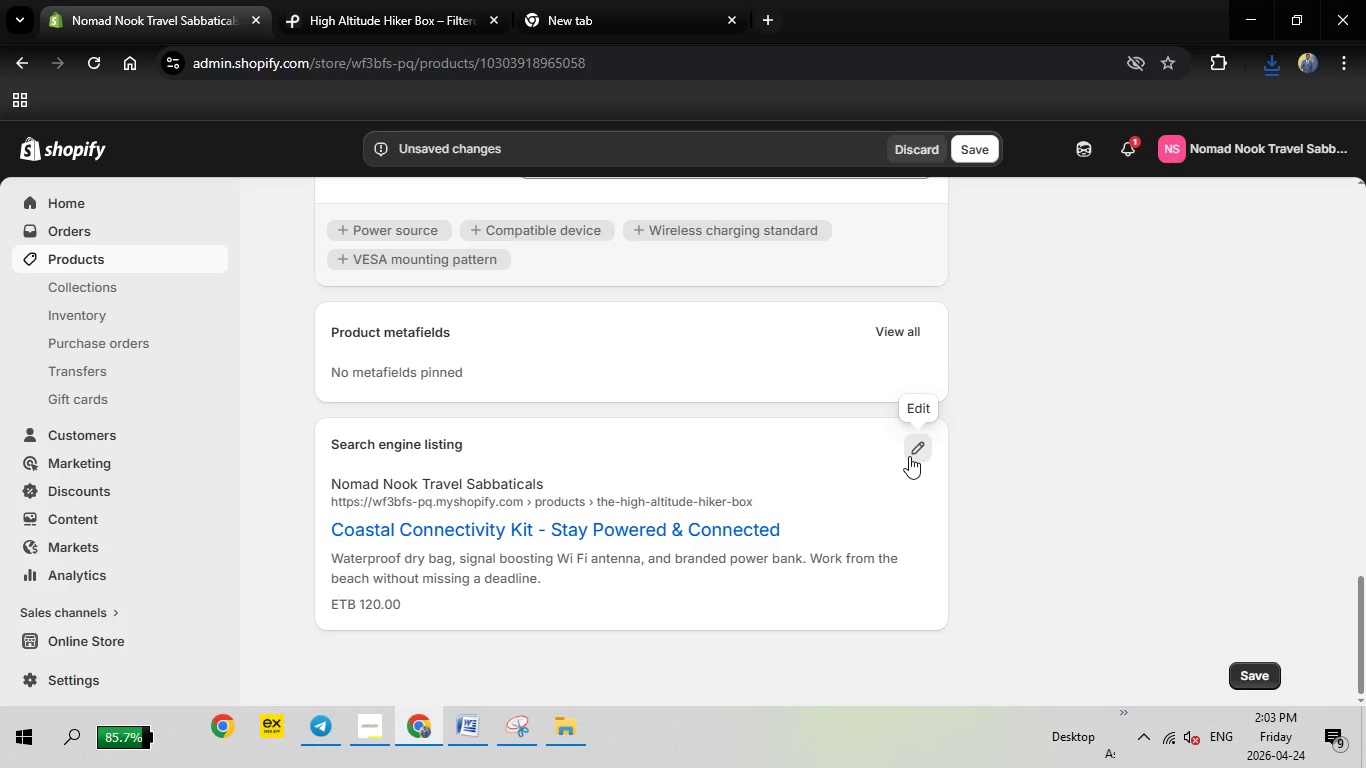 
left_click([909, 456])
 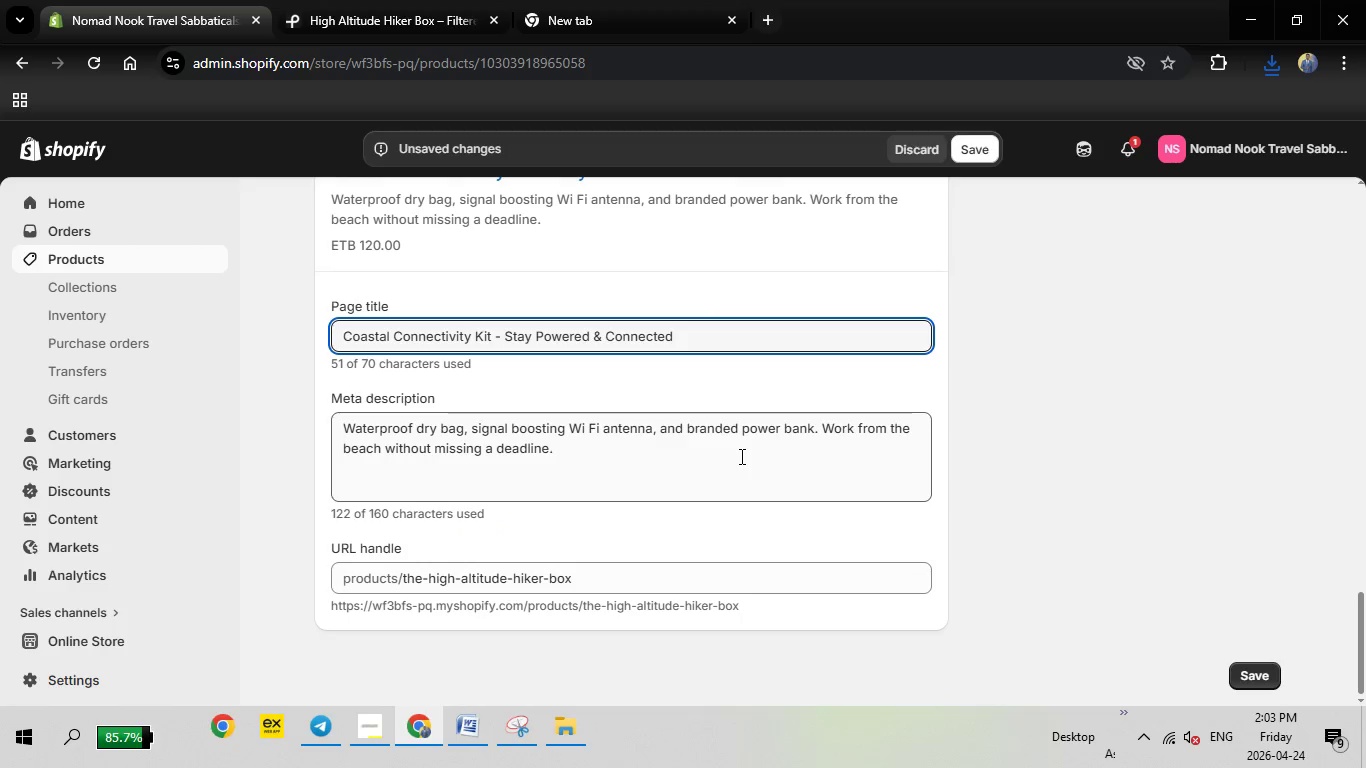 
scroll: coordinate [740, 456], scroll_direction: down, amount: 6.0
 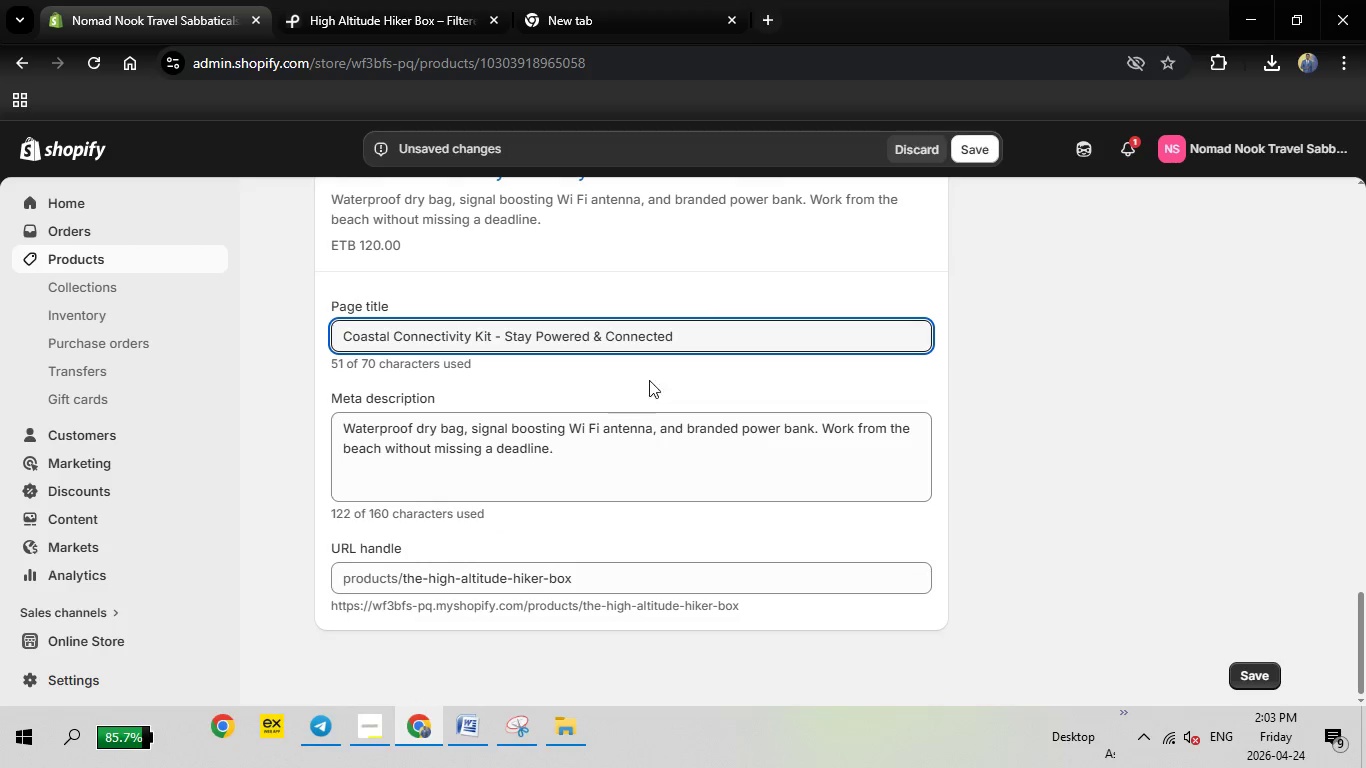 
wait(5.88)
 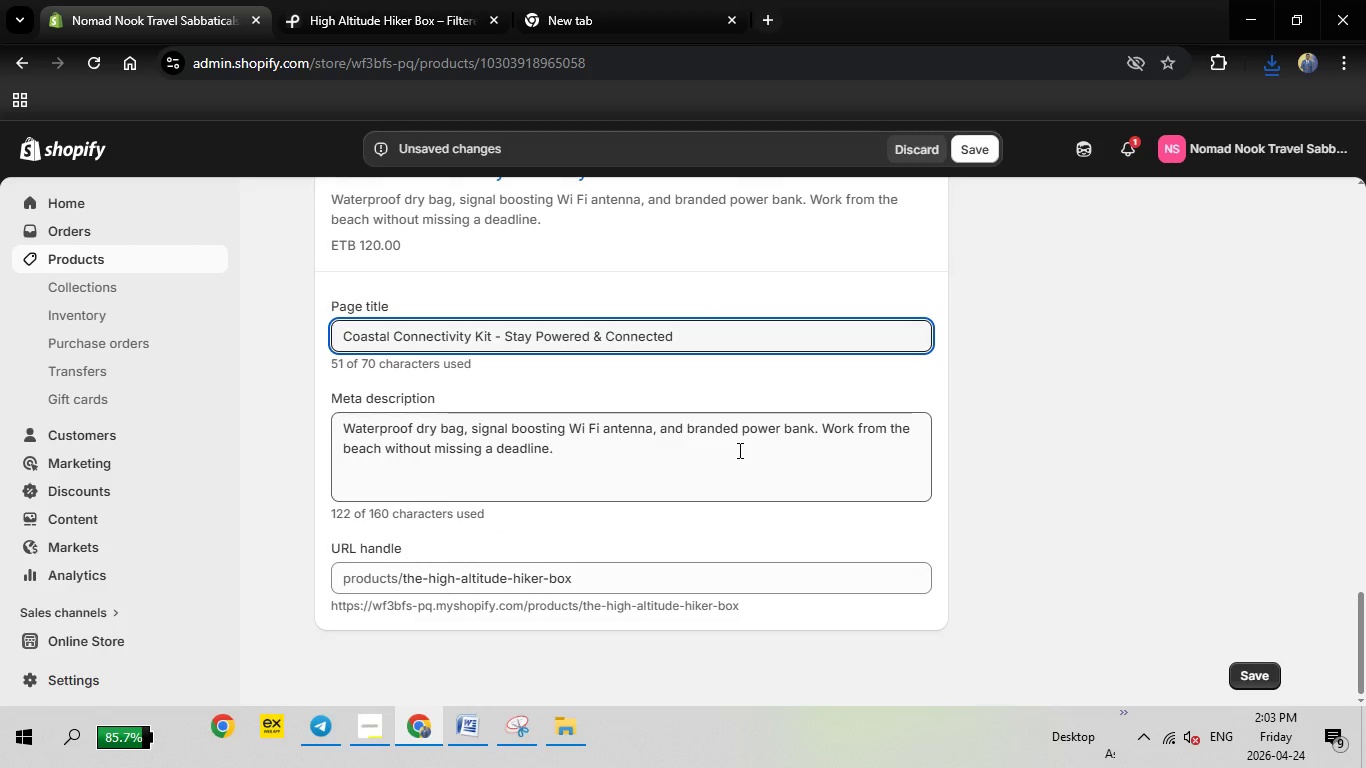 
left_click_drag(start_coordinate=[681, 340], to_coordinate=[143, 292])
 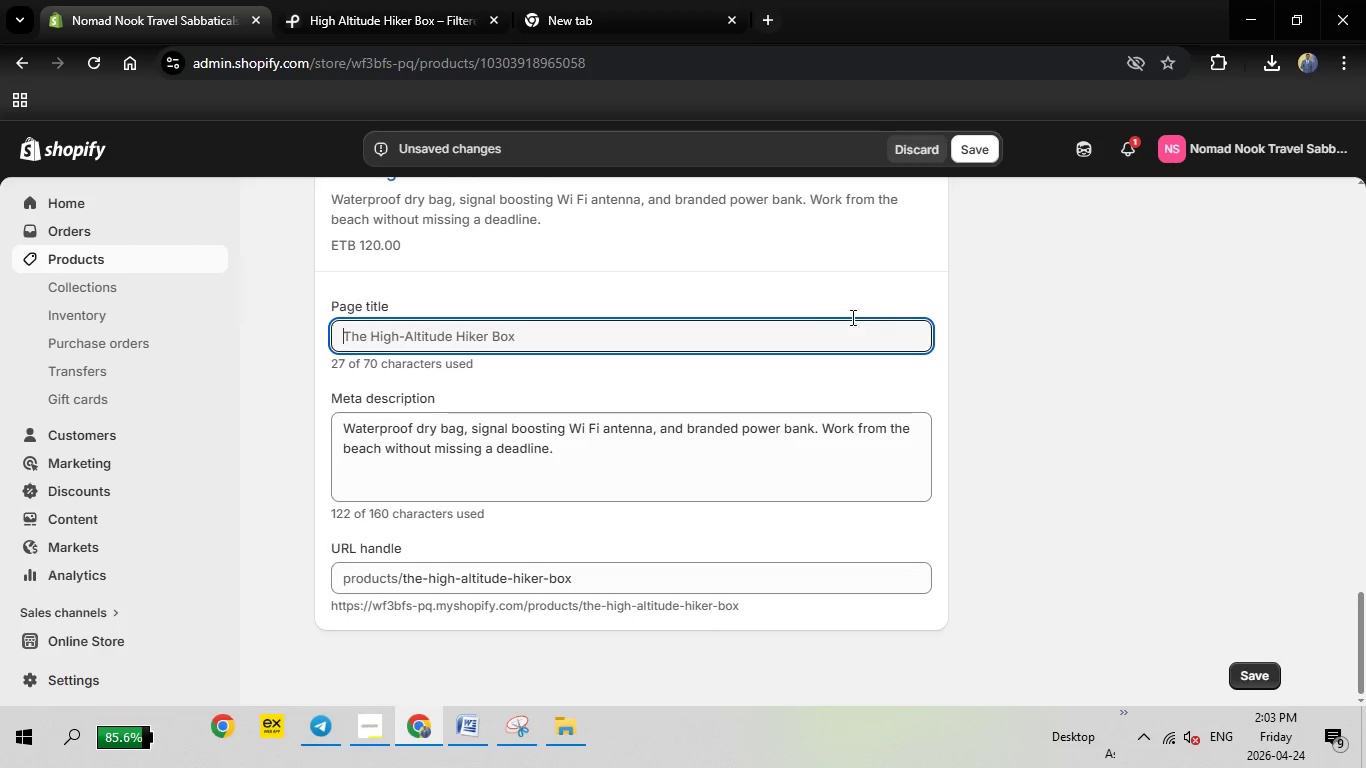 
key(Backspace)
 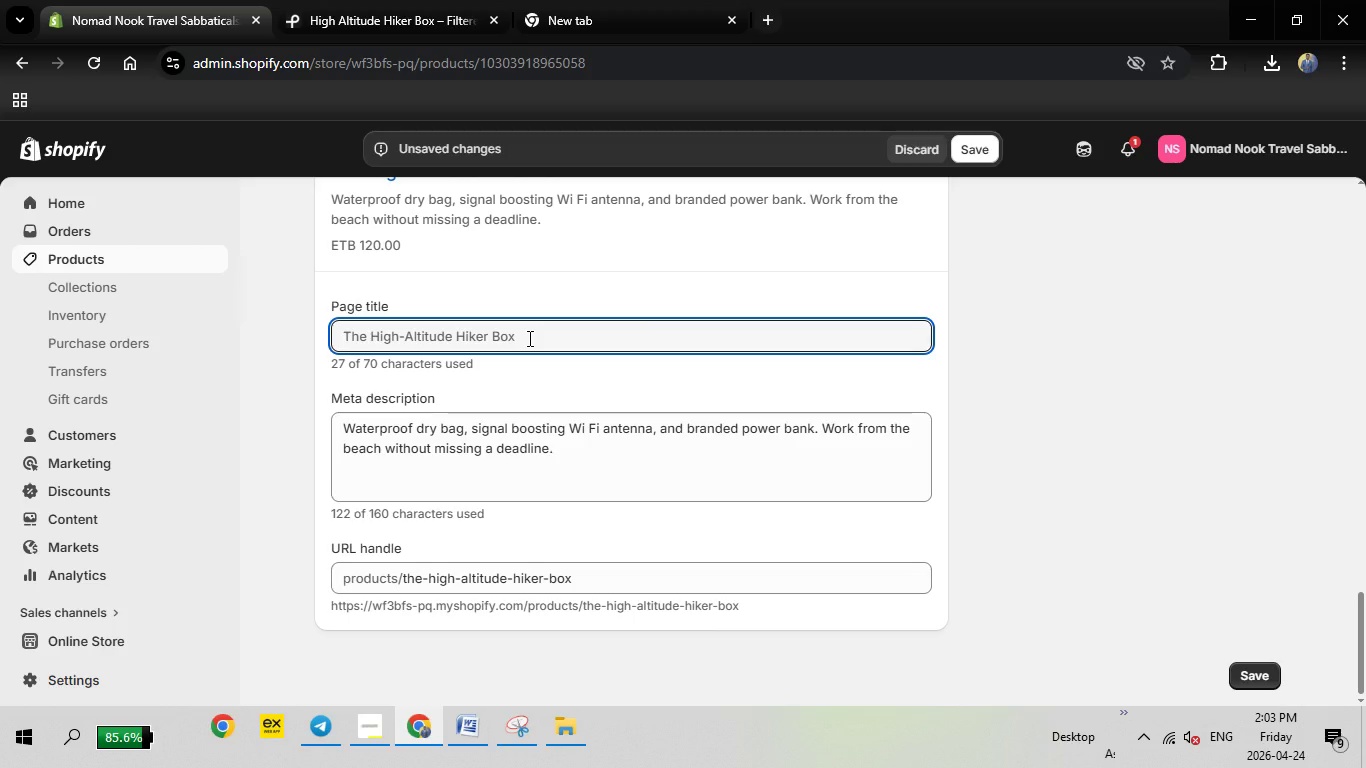 
wait(6.41)
 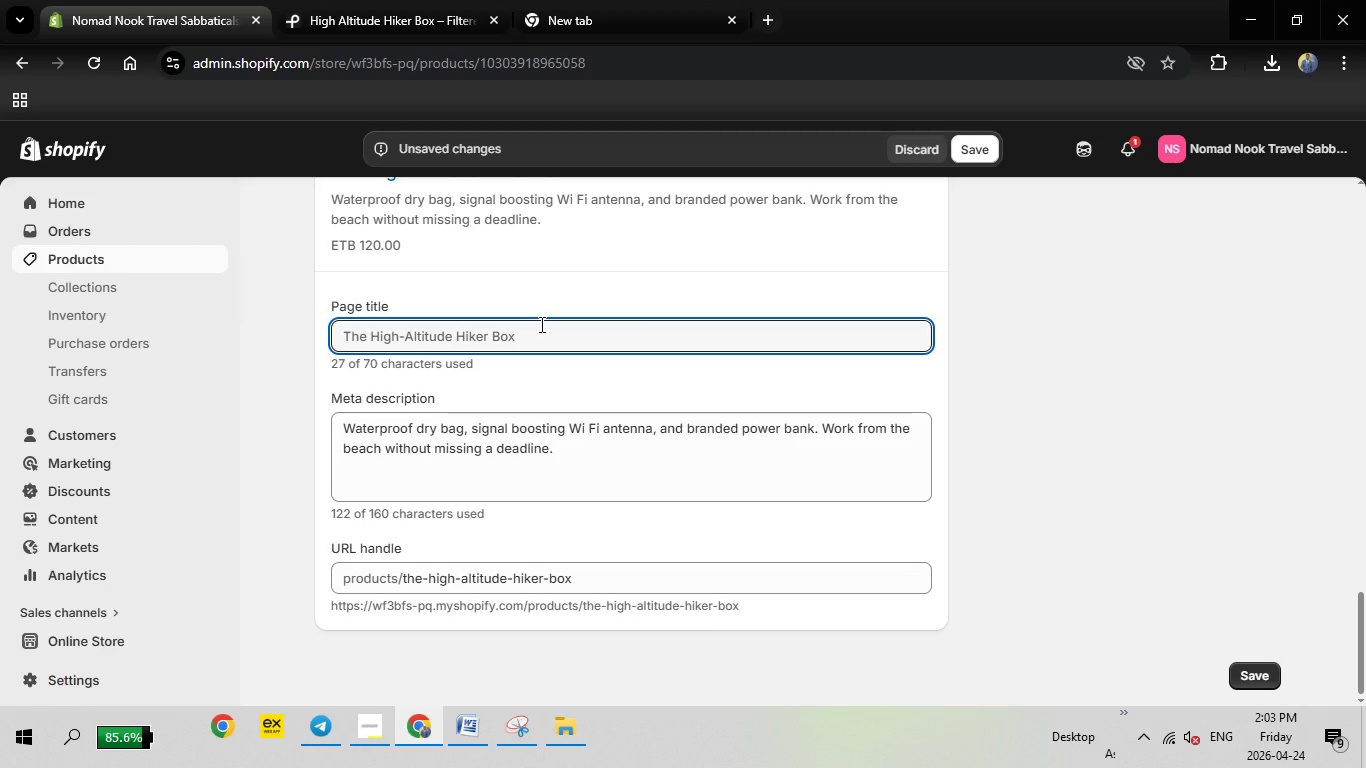 
key(Tab)
 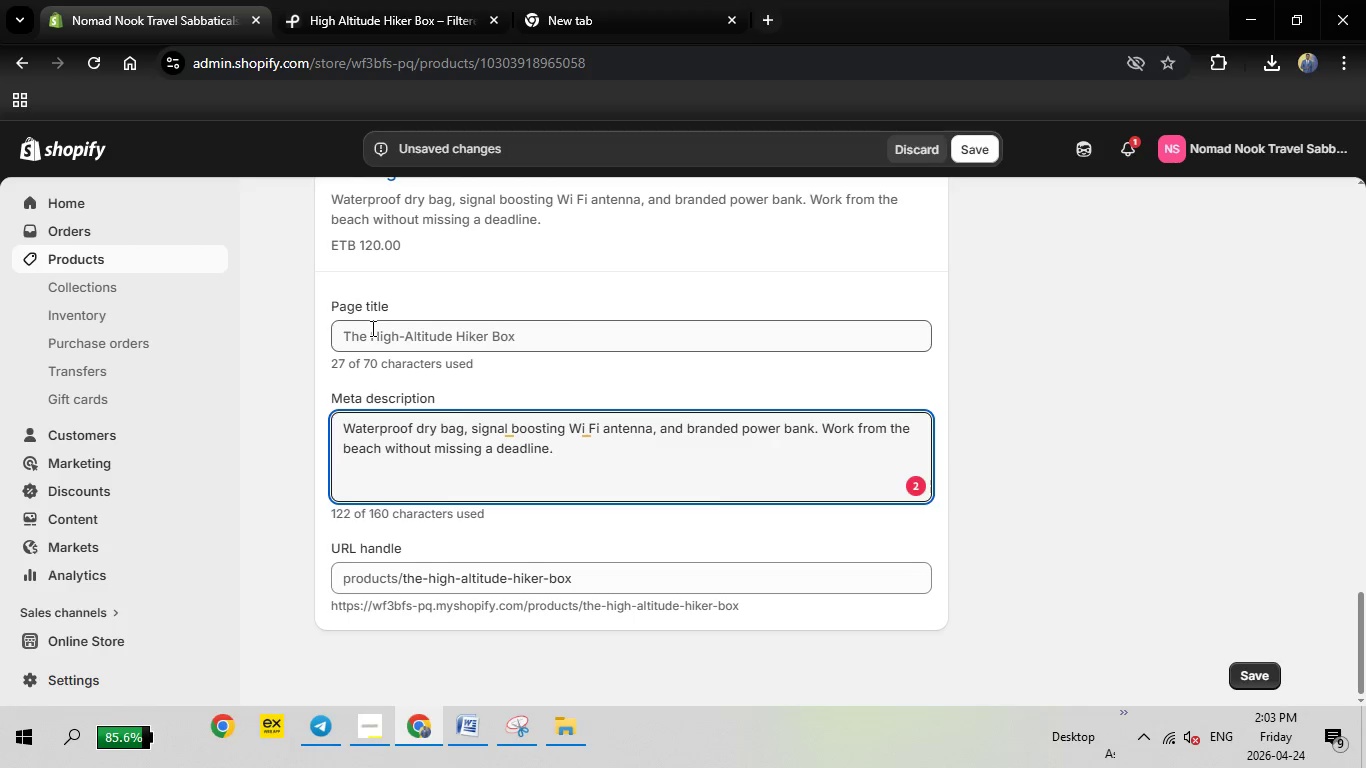 
left_click([371, 328])
 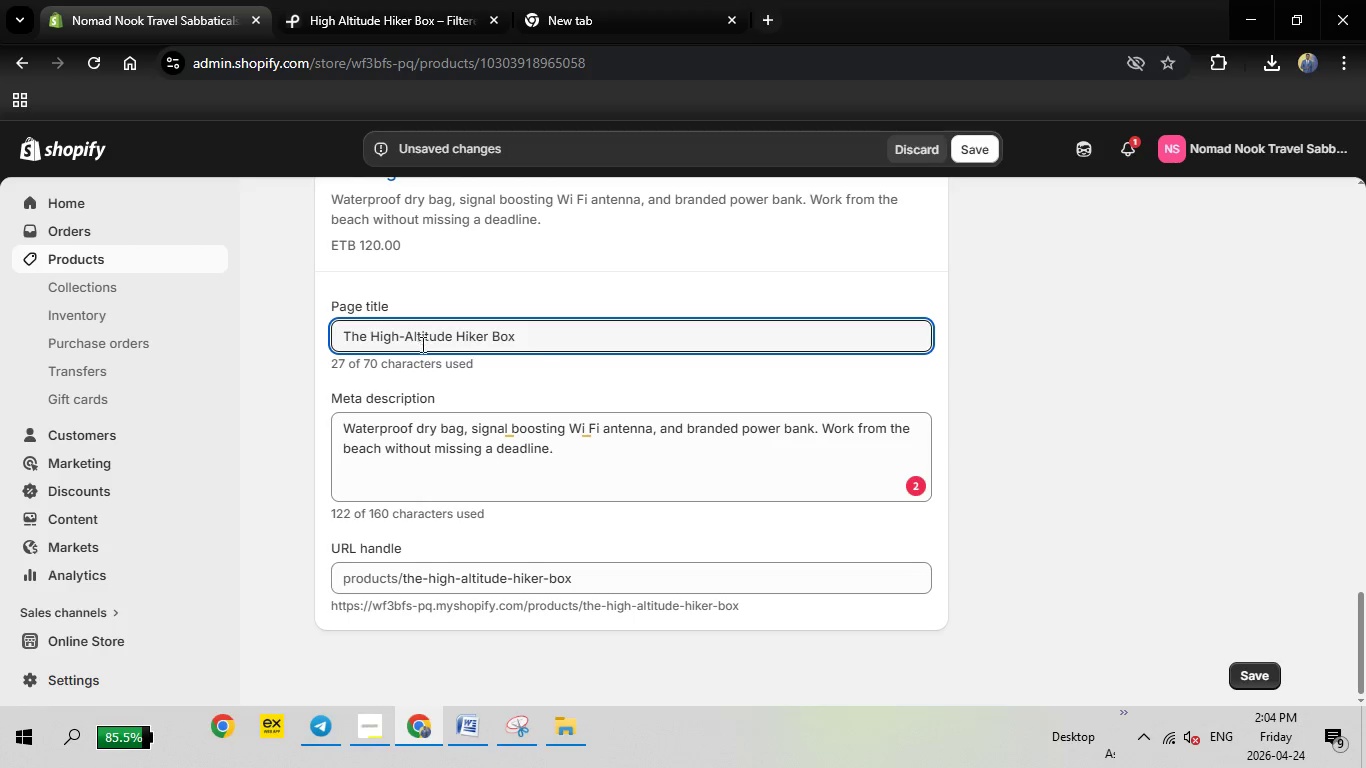 
key(Backspace)
 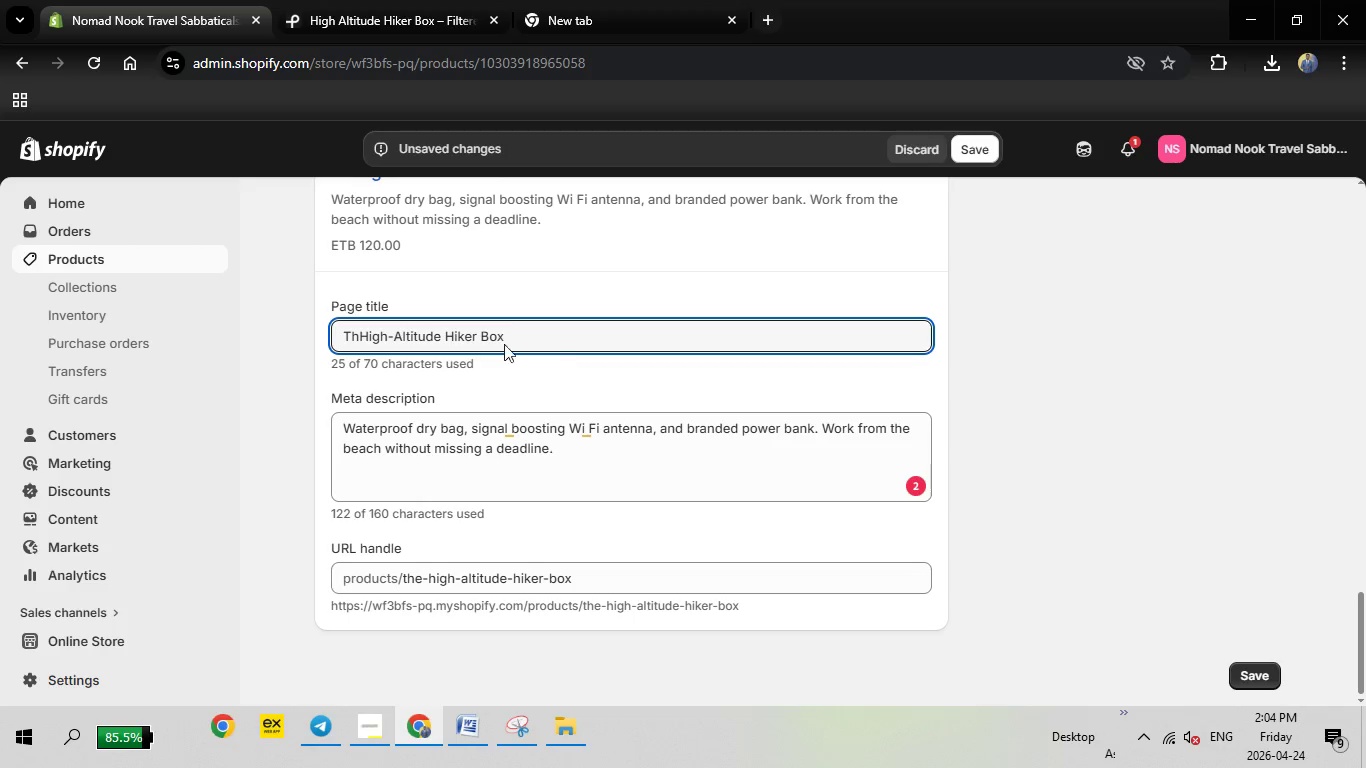 
key(Backspace)
 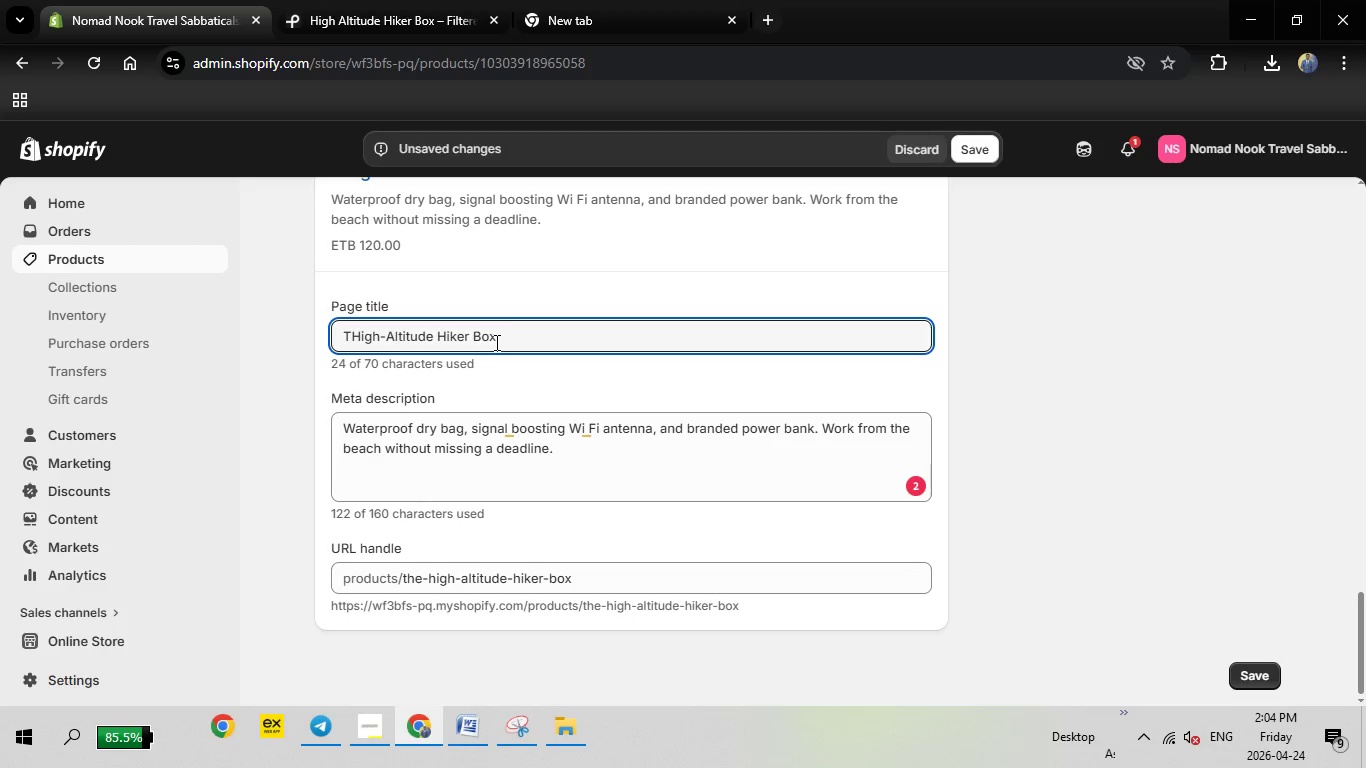 
key(Backspace)
 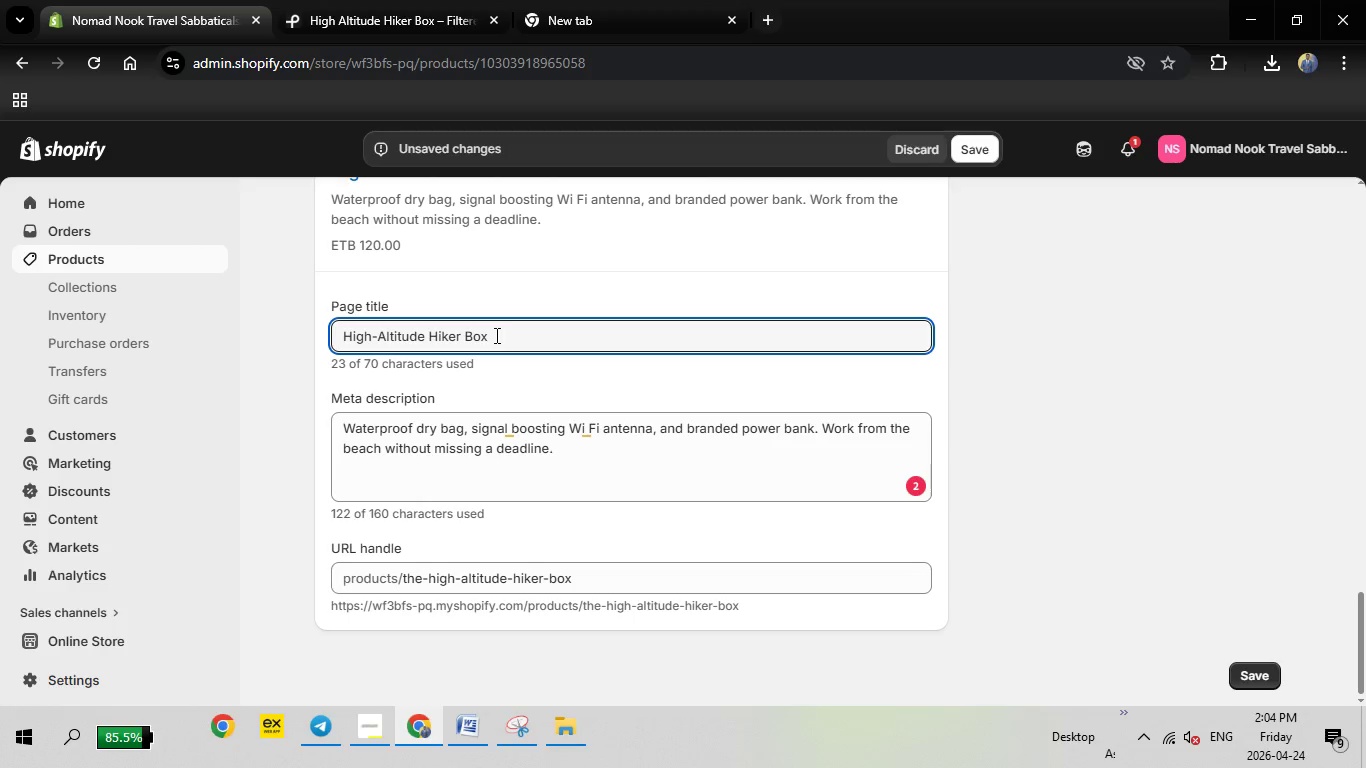 
key(Backspace)
 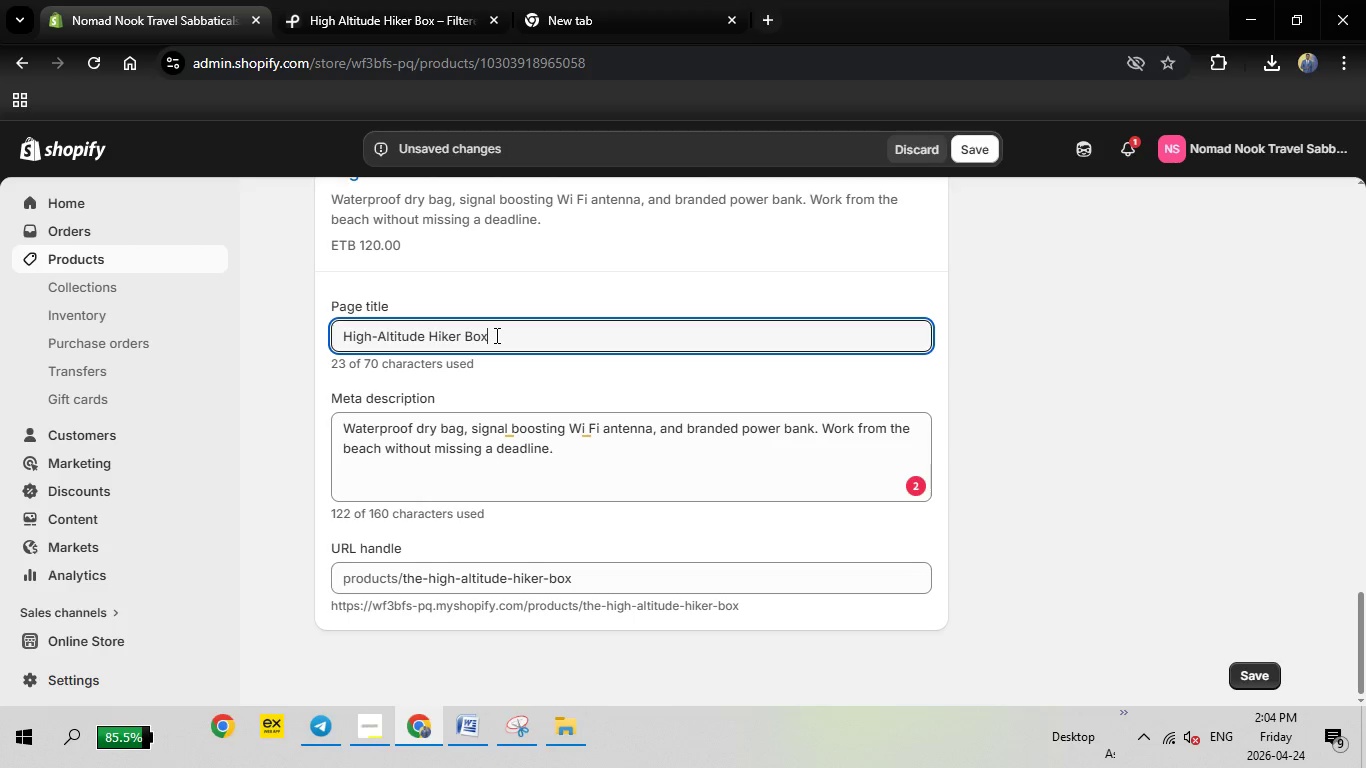 
key(Backspace)
 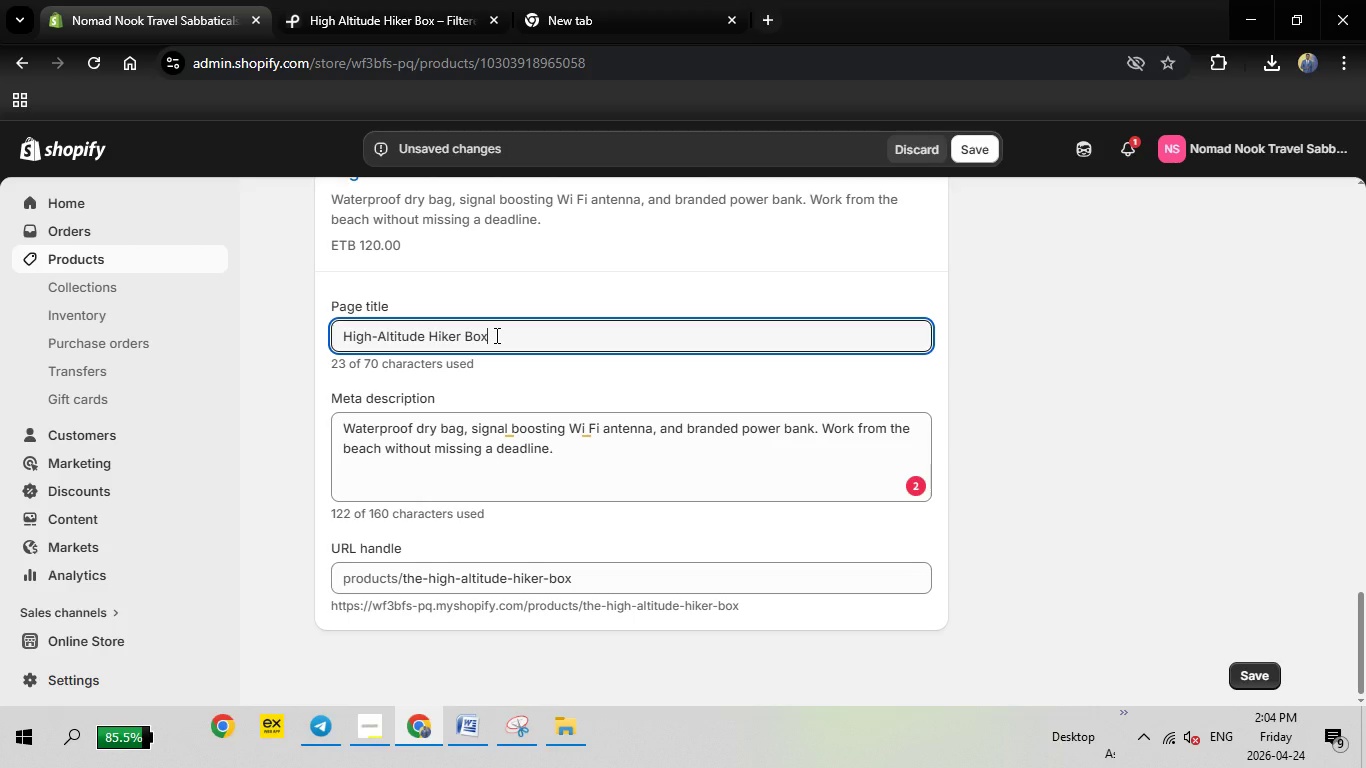 
key(Backspace)
 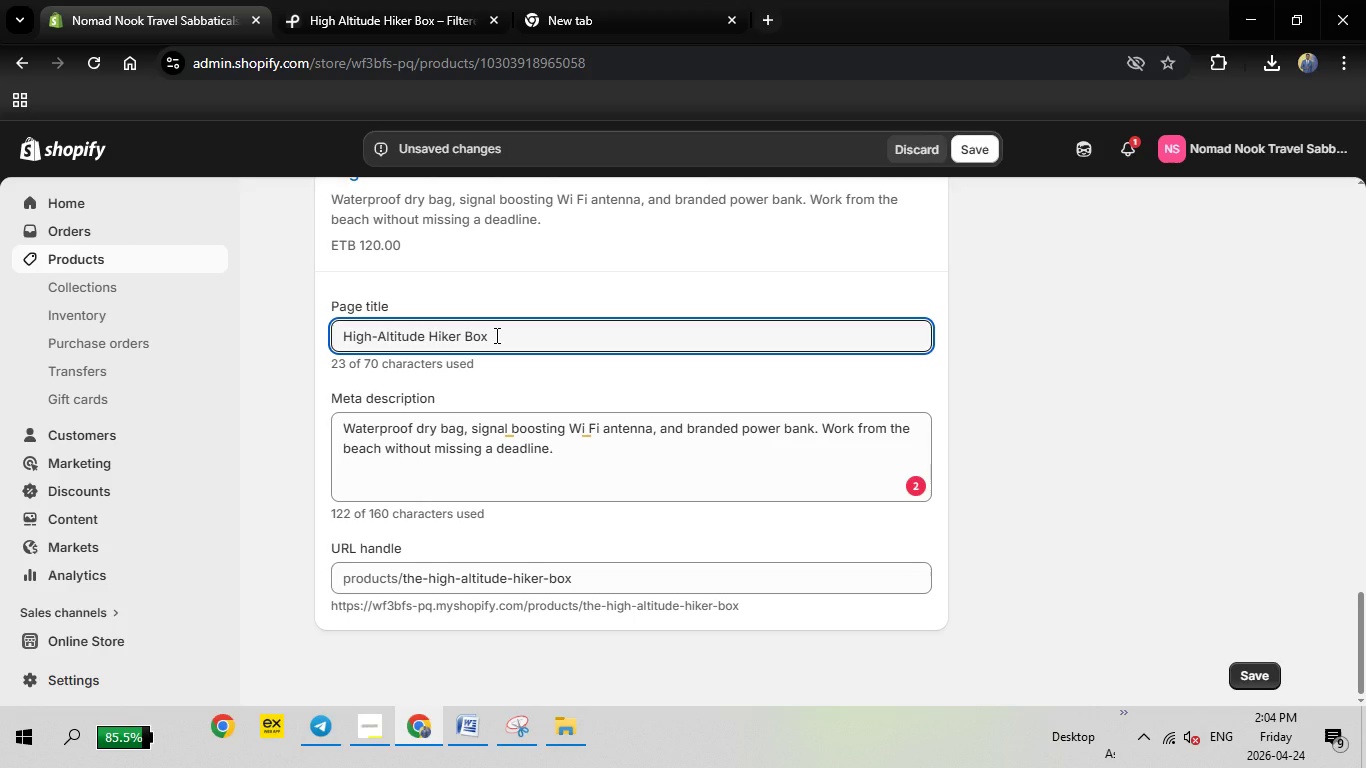 
left_click([495, 335])
 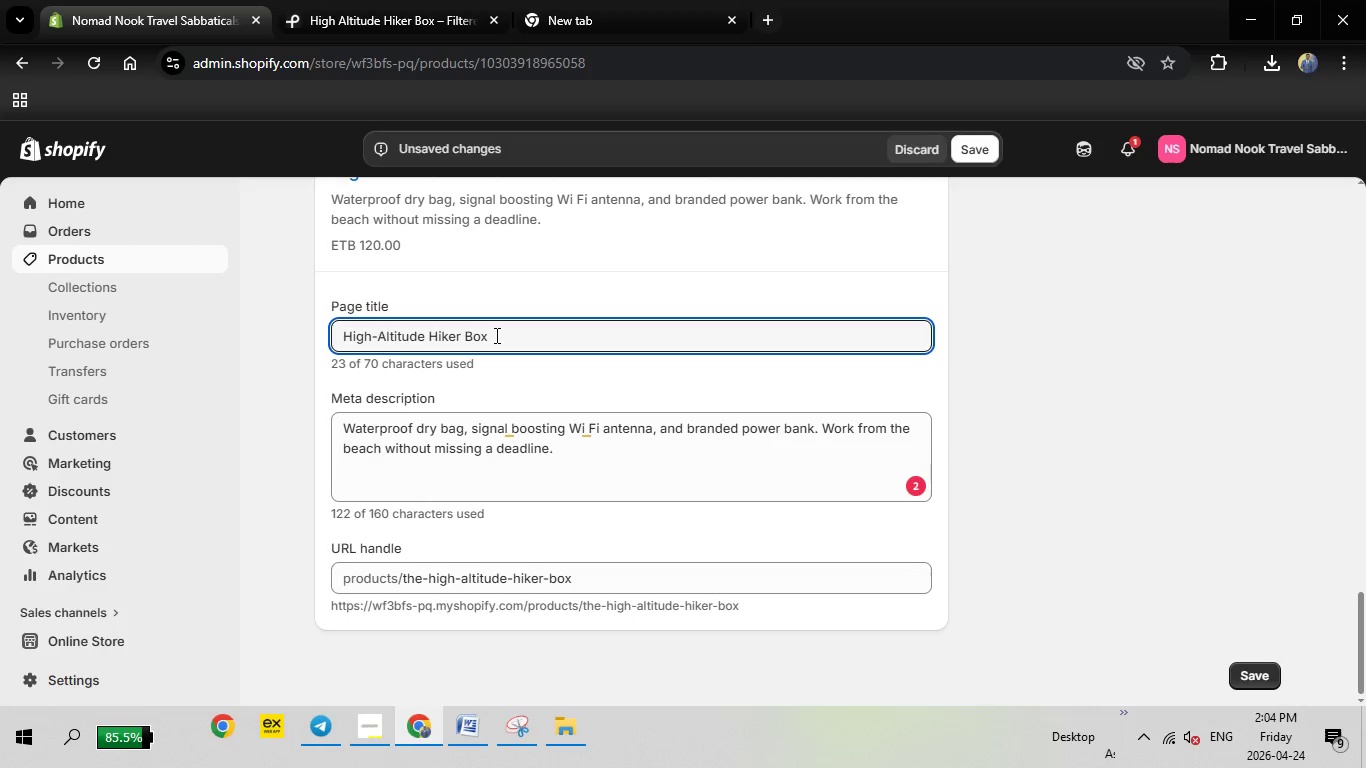 
type( - Safety & Navigation for Trails)
 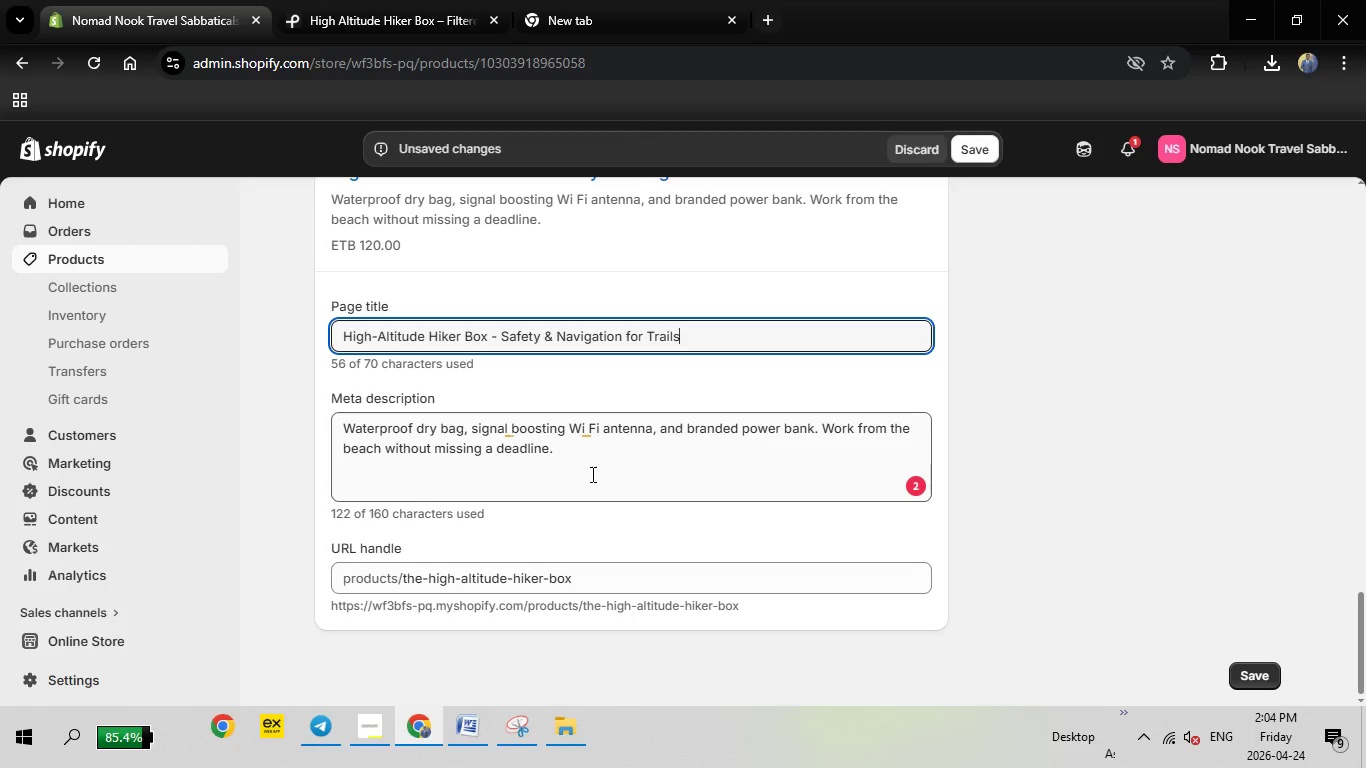 
left_click([474, 719])
 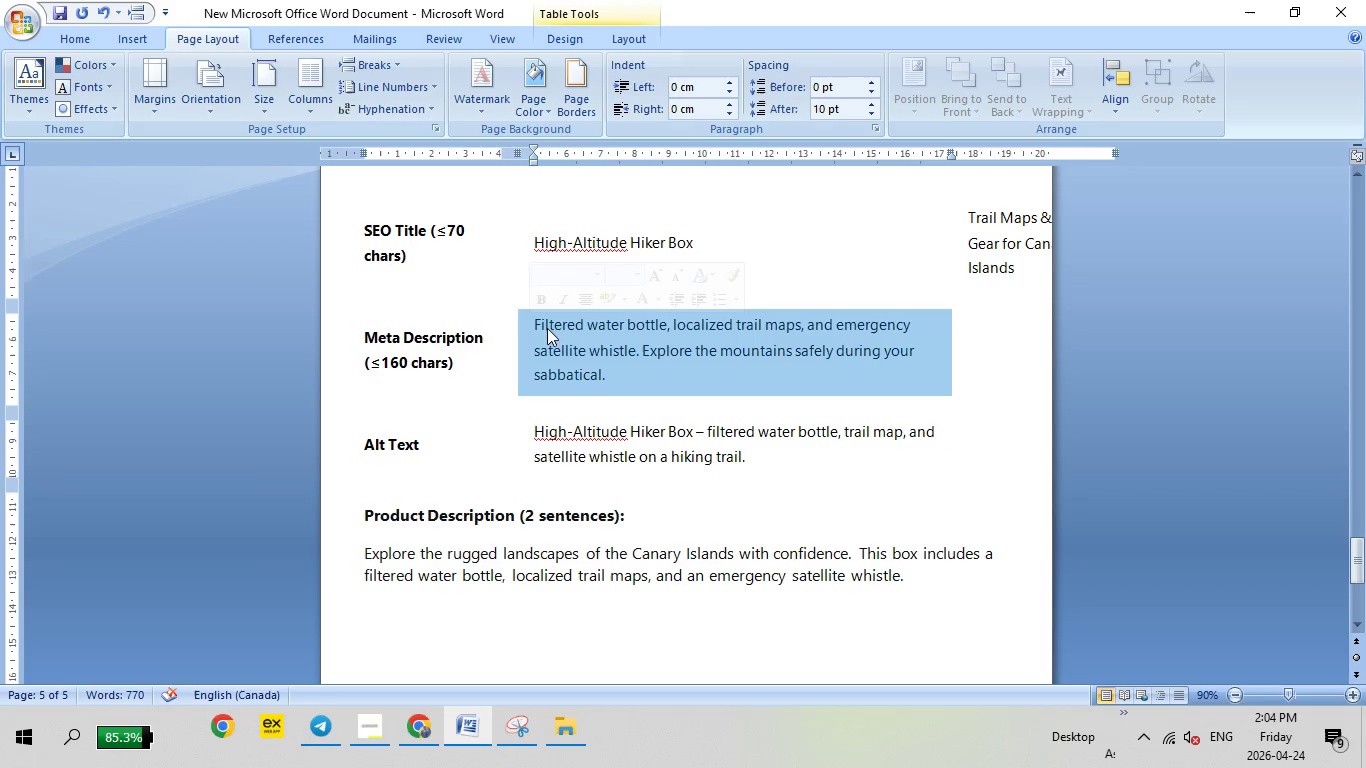 
left_click([530, 328])
 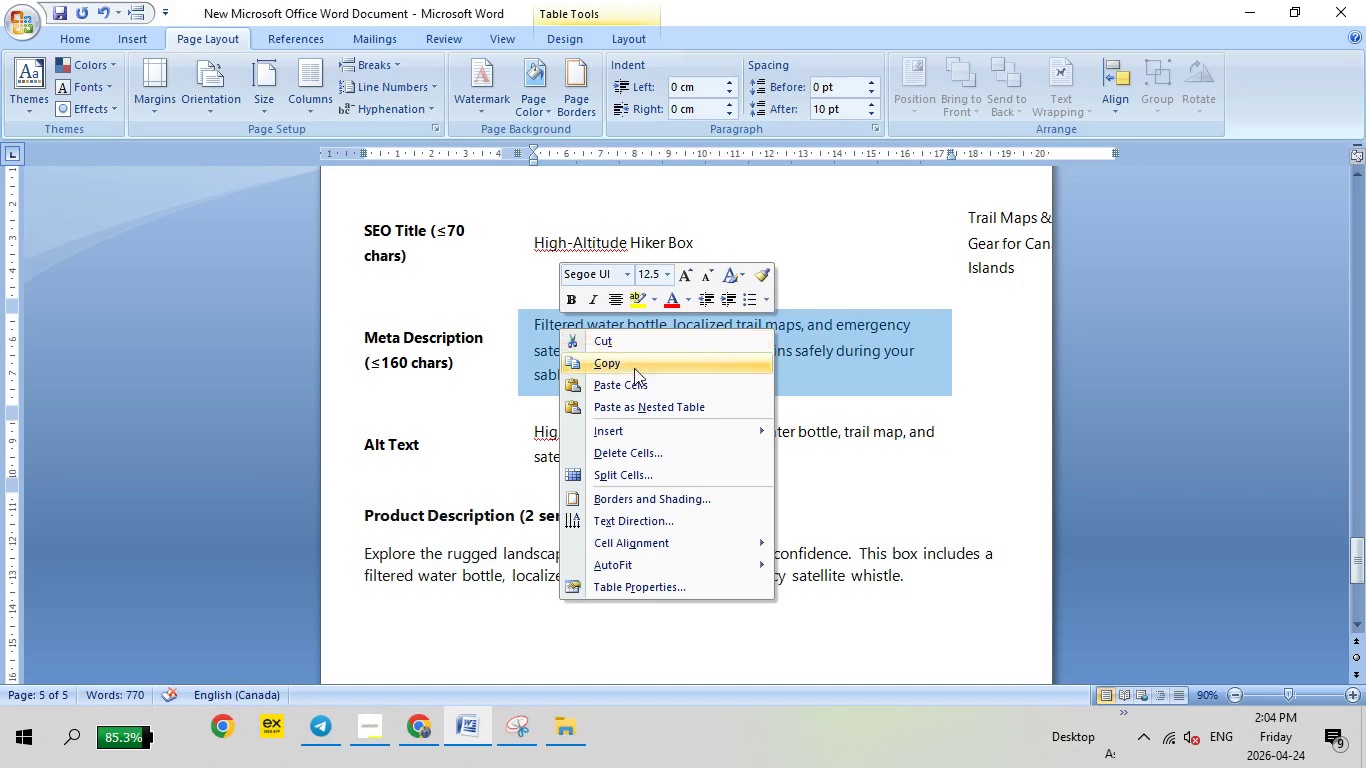 
right_click([558, 328])
 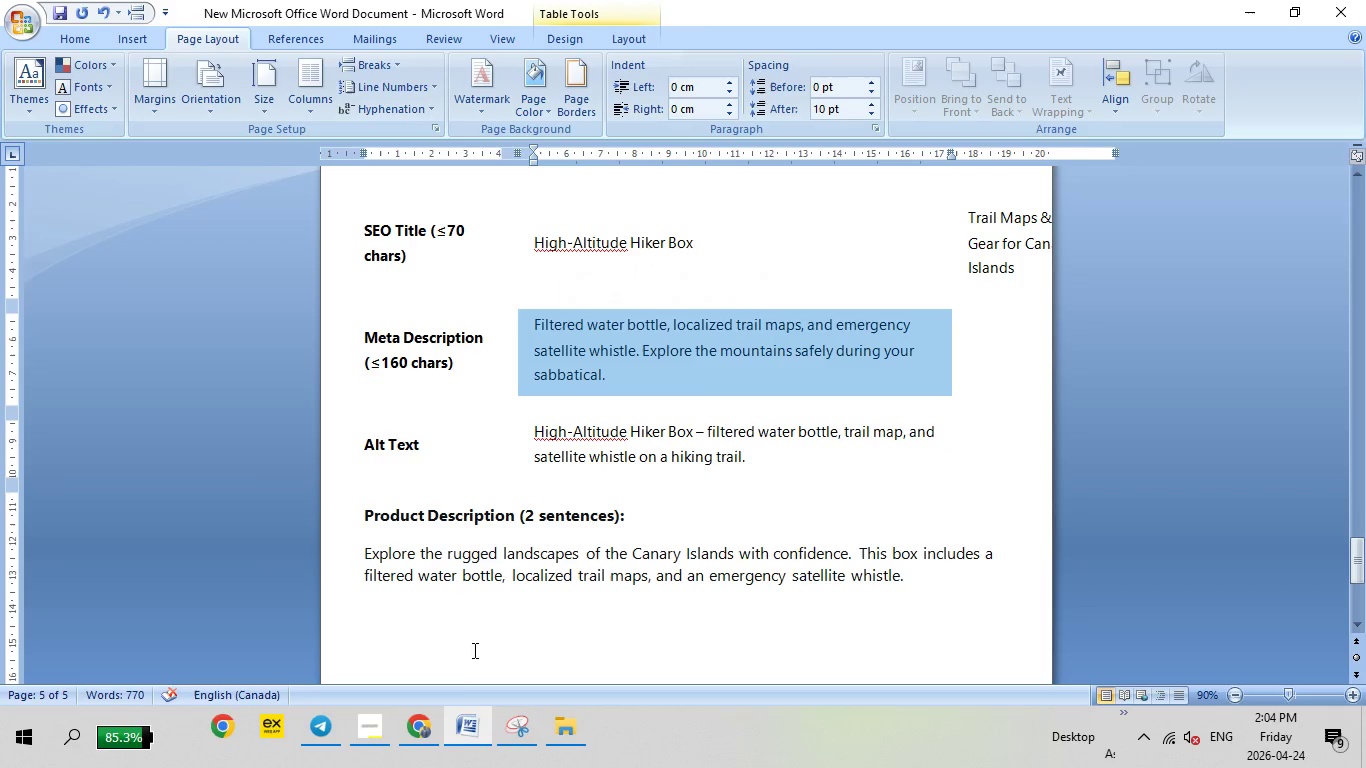 
left_click([623, 363])
 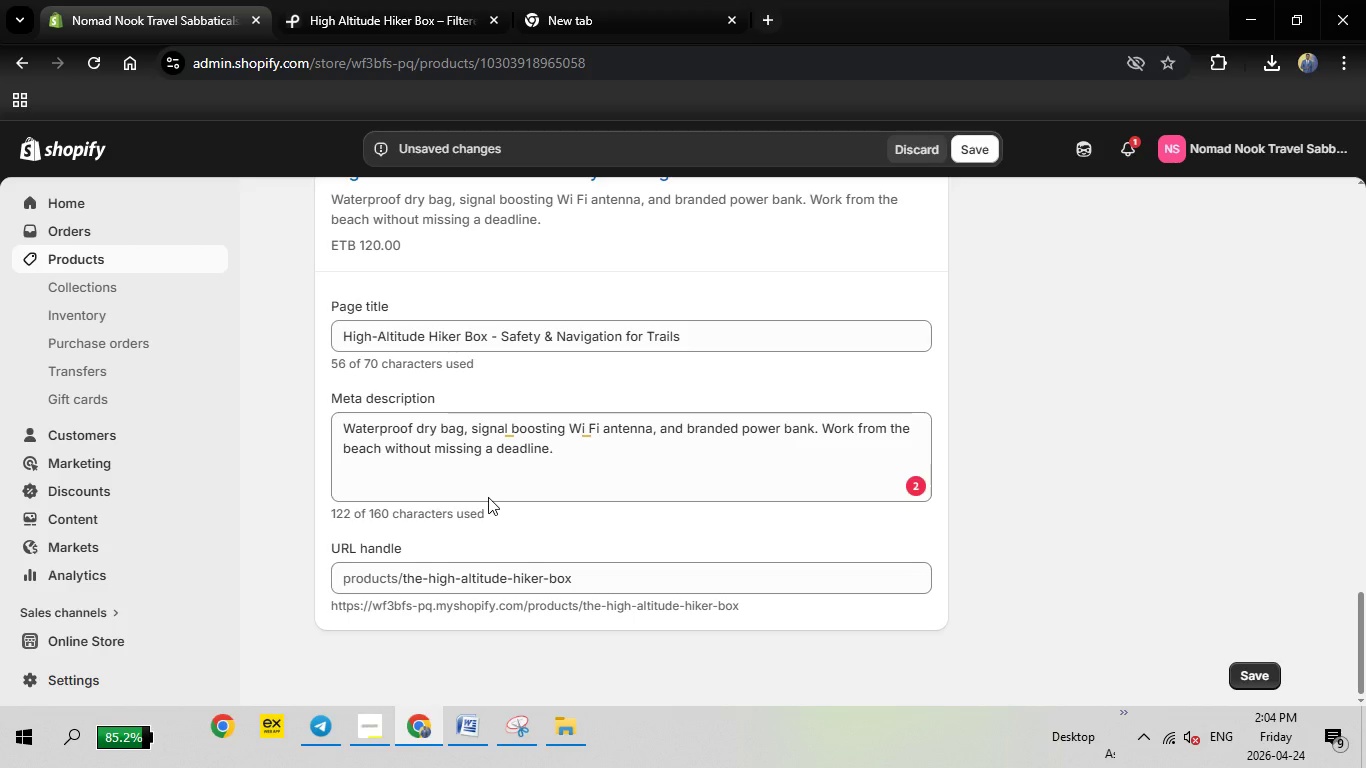 
left_click([432, 732])
 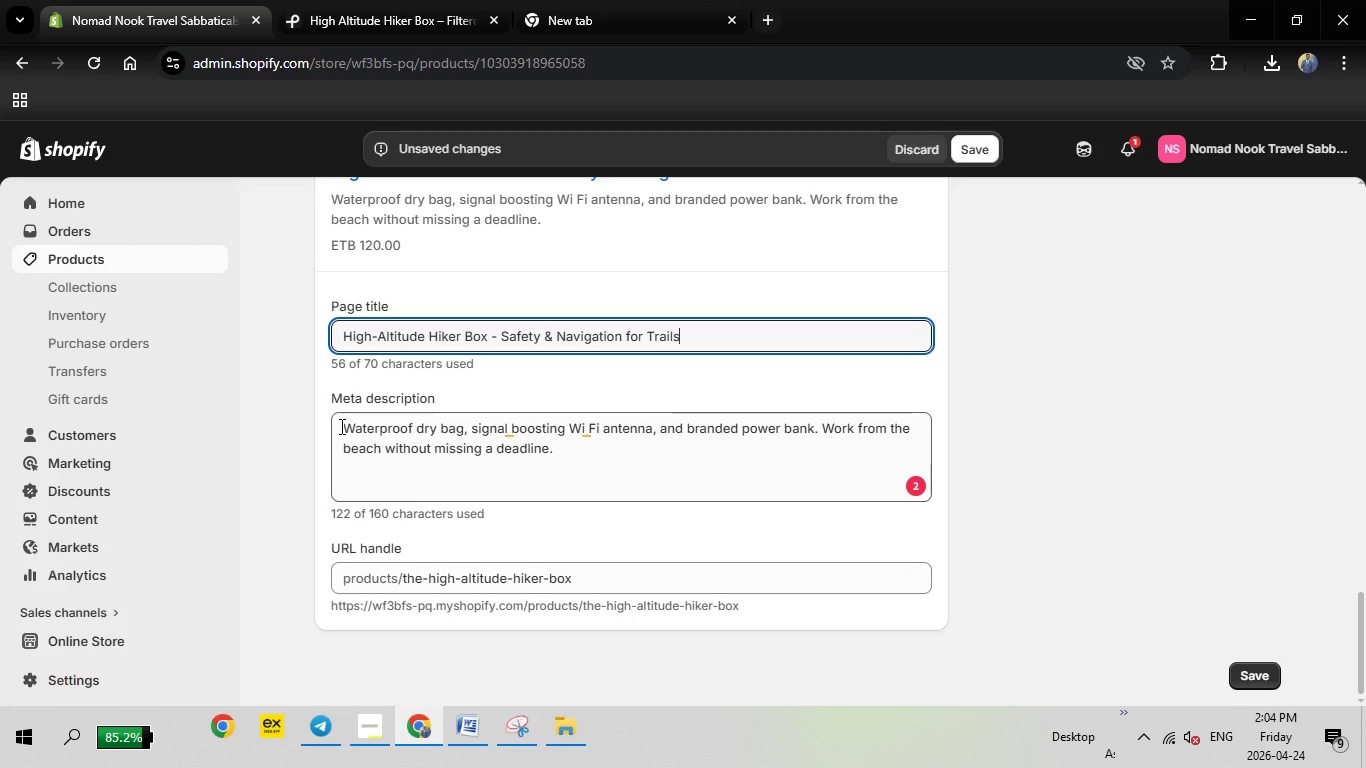 
left_click_drag(start_coordinate=[558, 444], to_coordinate=[340, 426])
 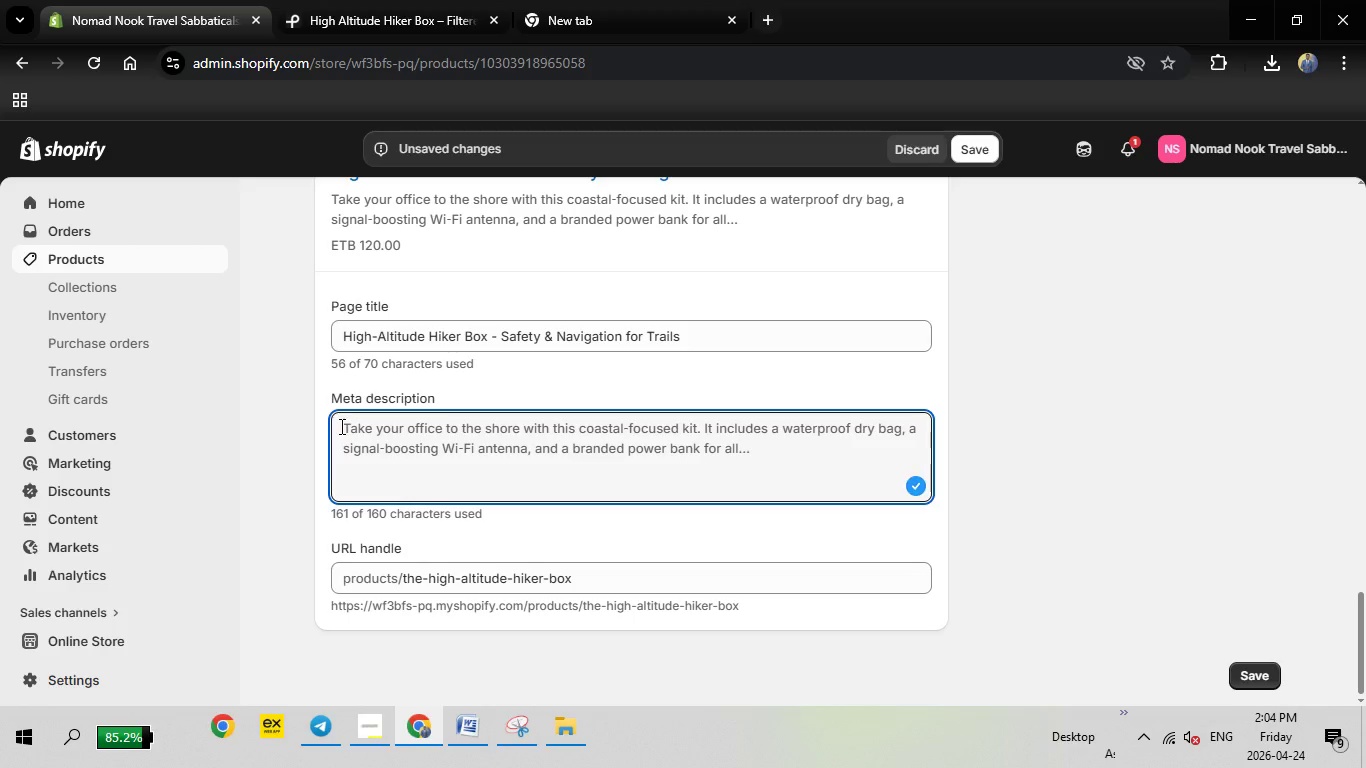 
key(Backspace)
 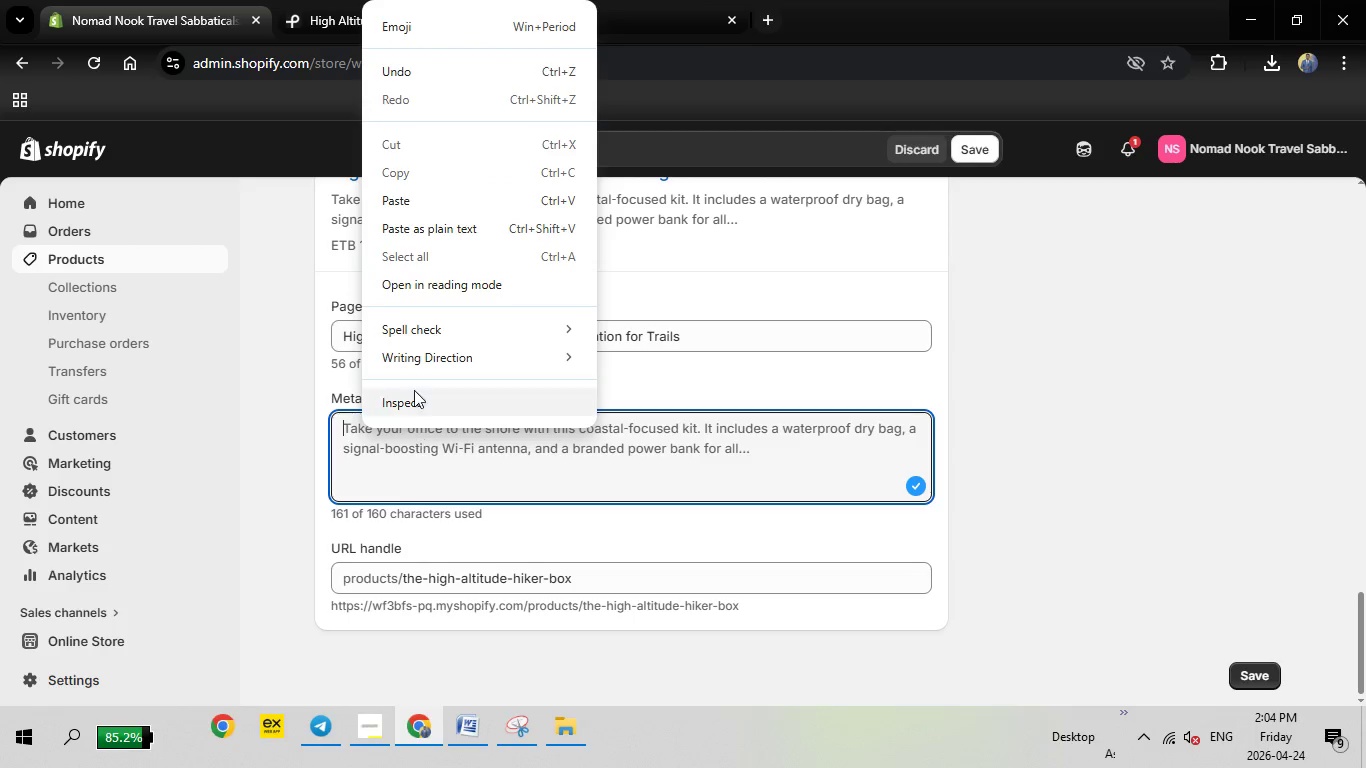 
right_click([362, 428])
 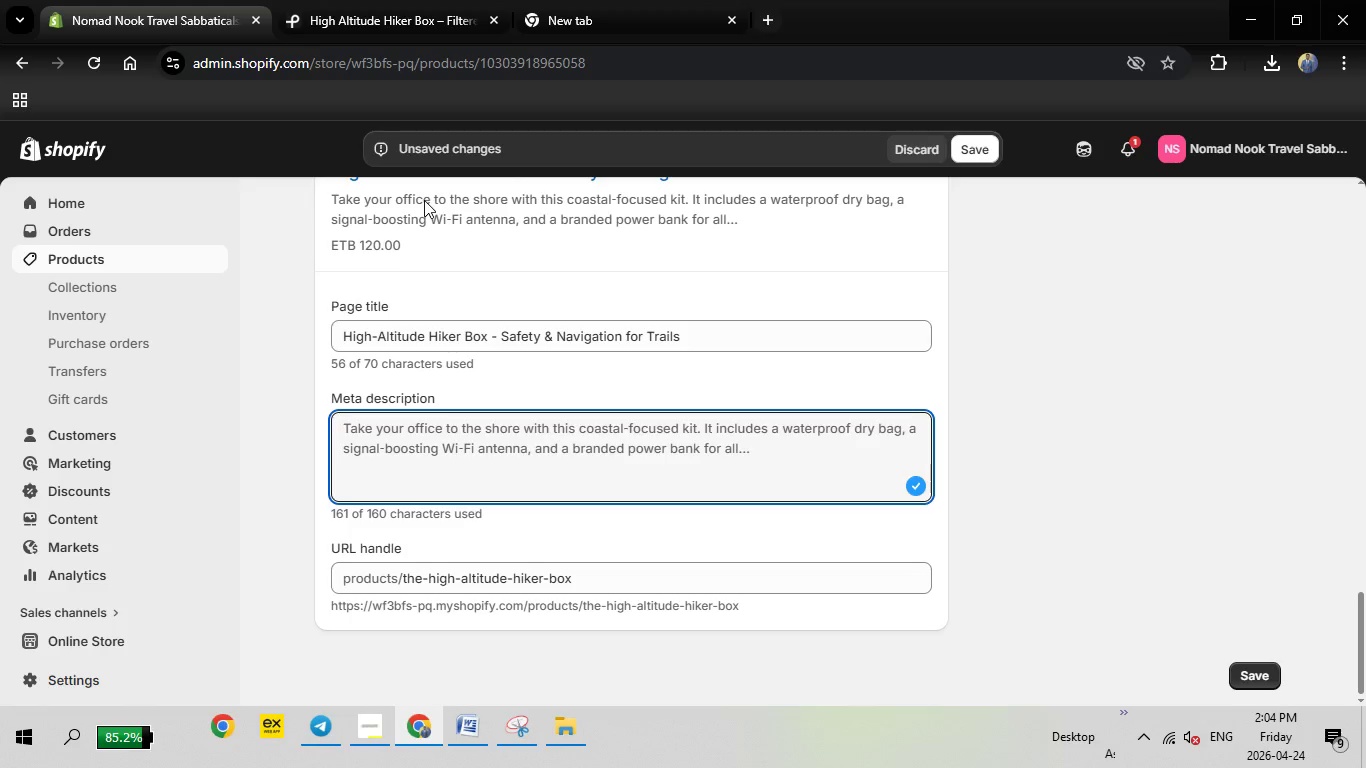 
left_click([424, 200])
 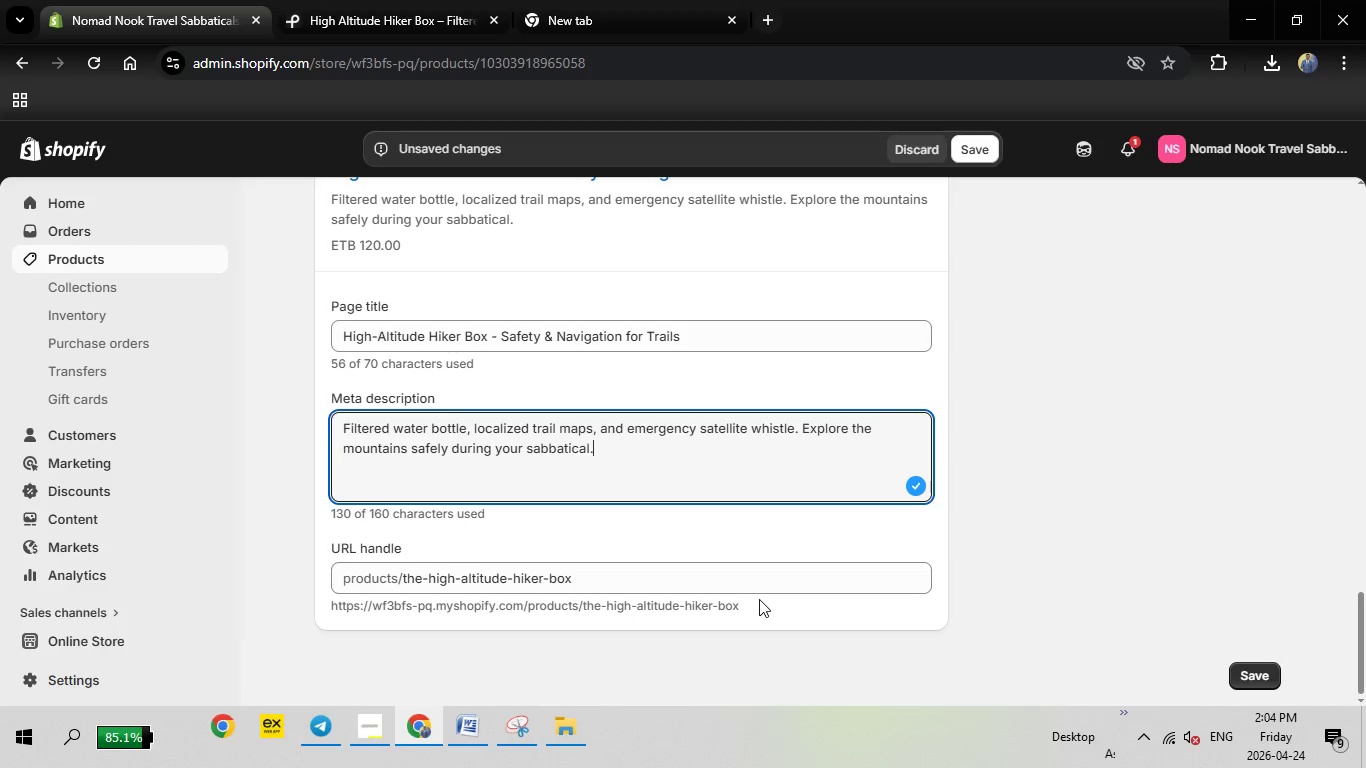 
wait(13.47)
 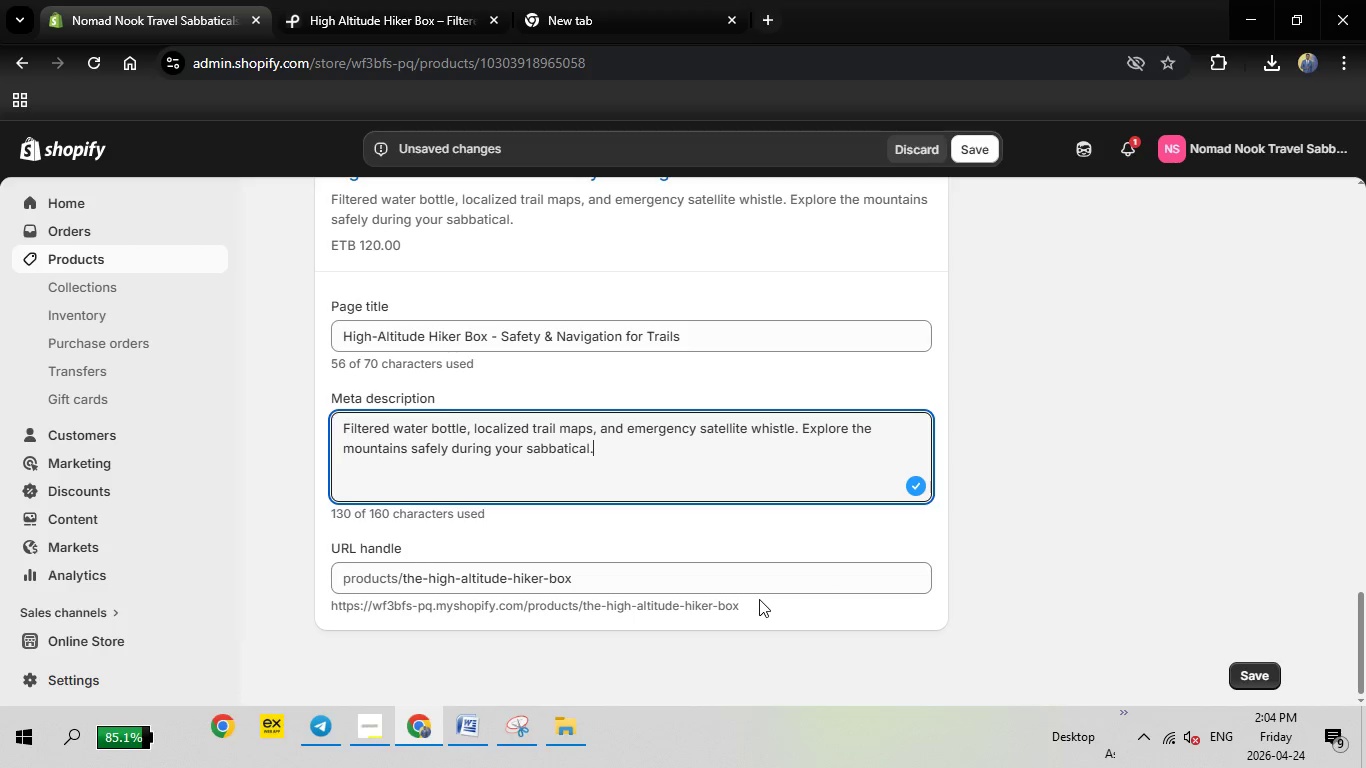 
left_click([970, 155])
 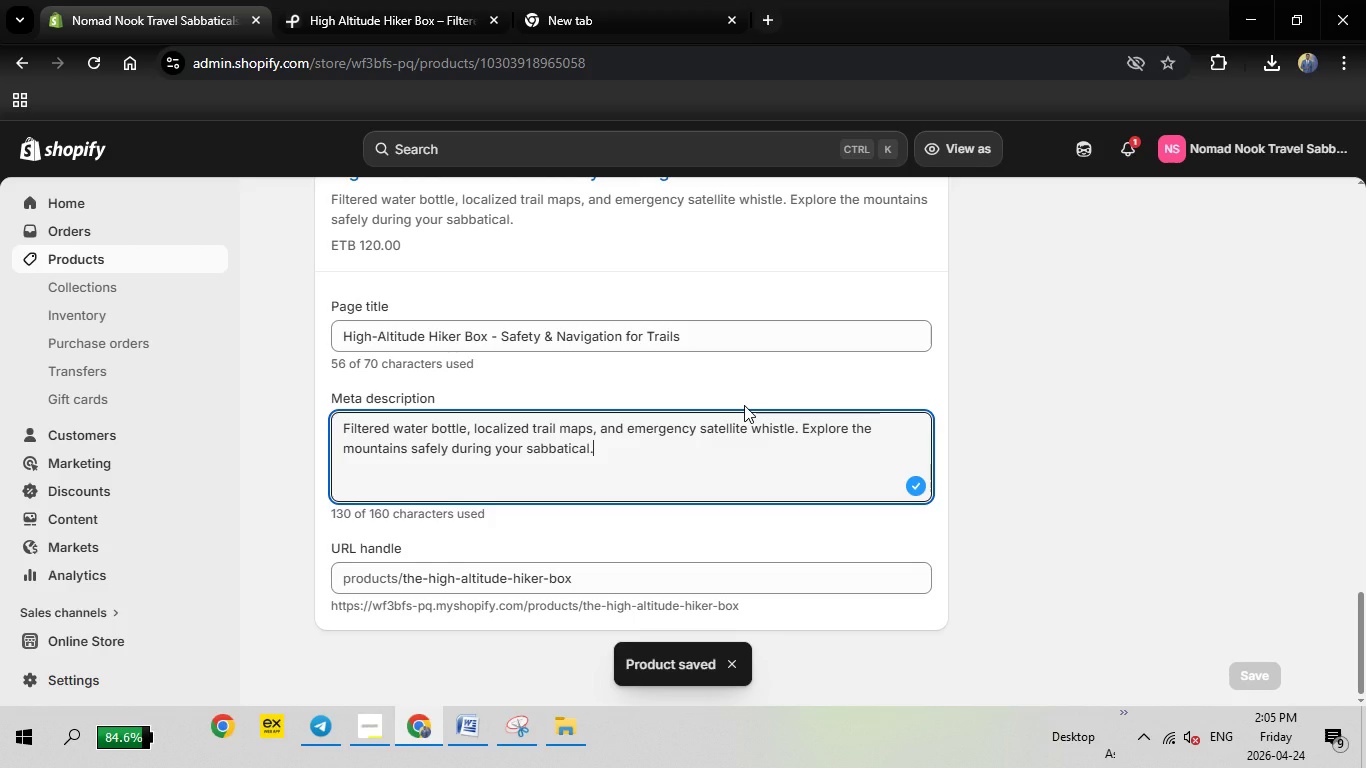 
wait(36.67)
 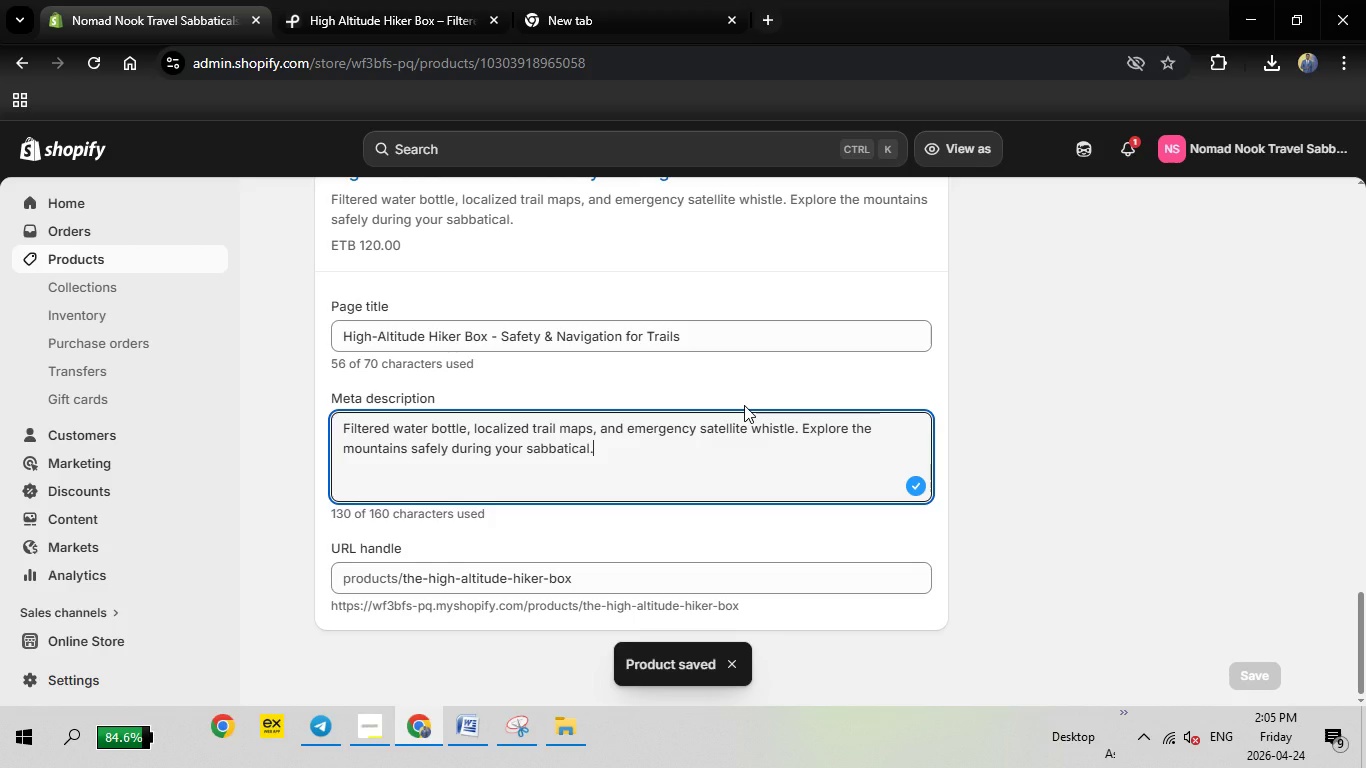 
left_click([68, 640])
 